 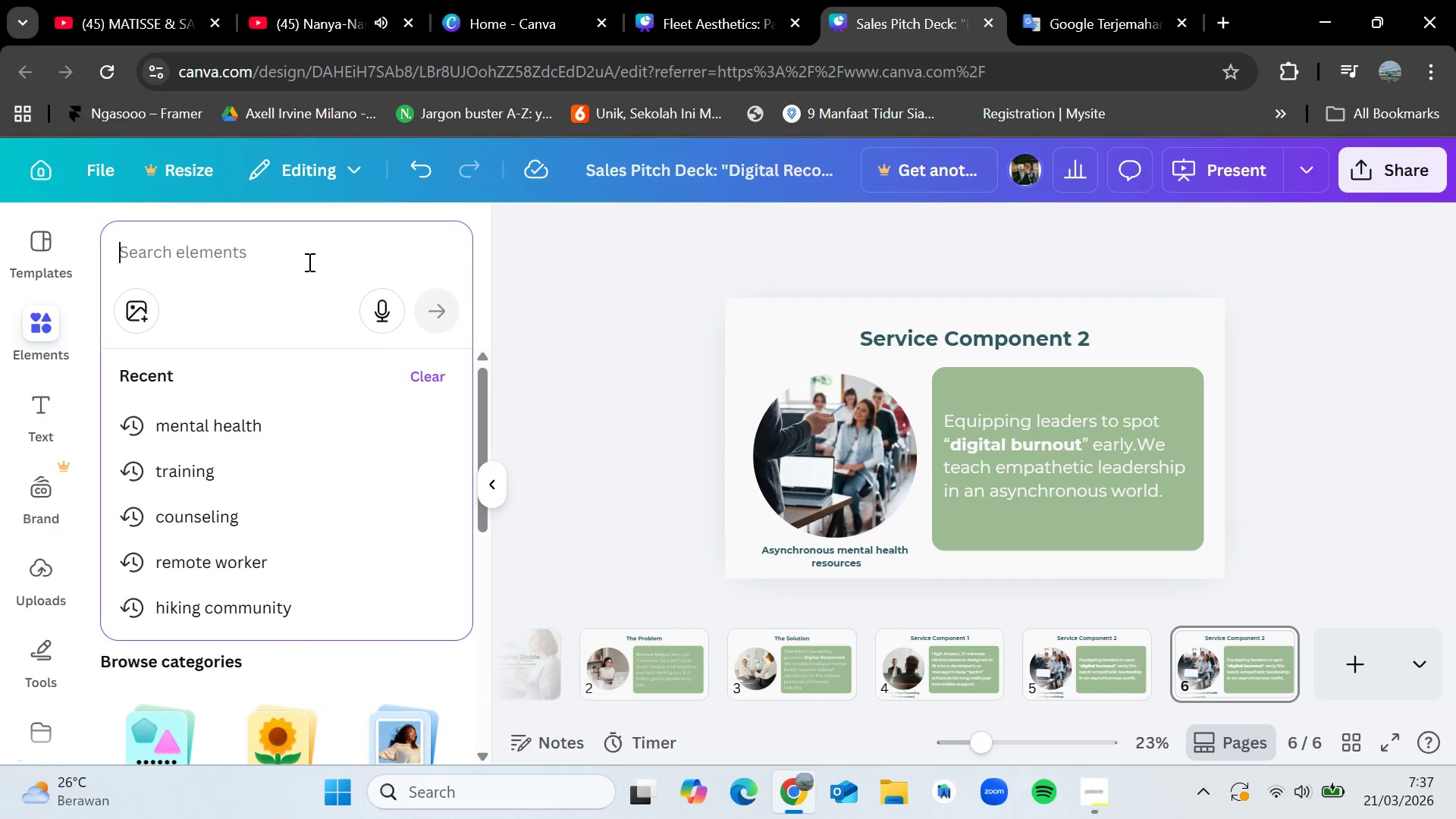 
type(resources)
 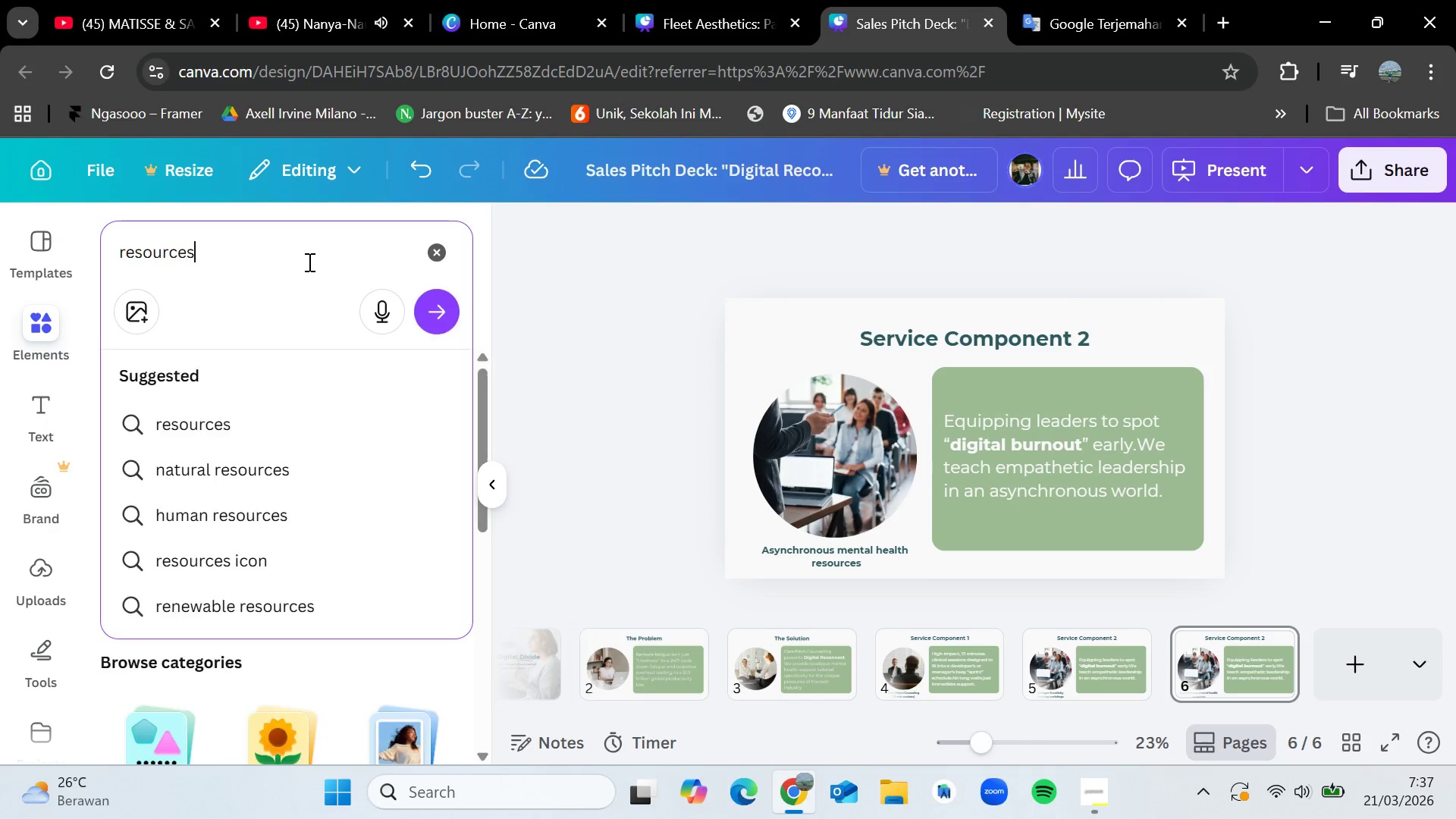 
key(Enter)
 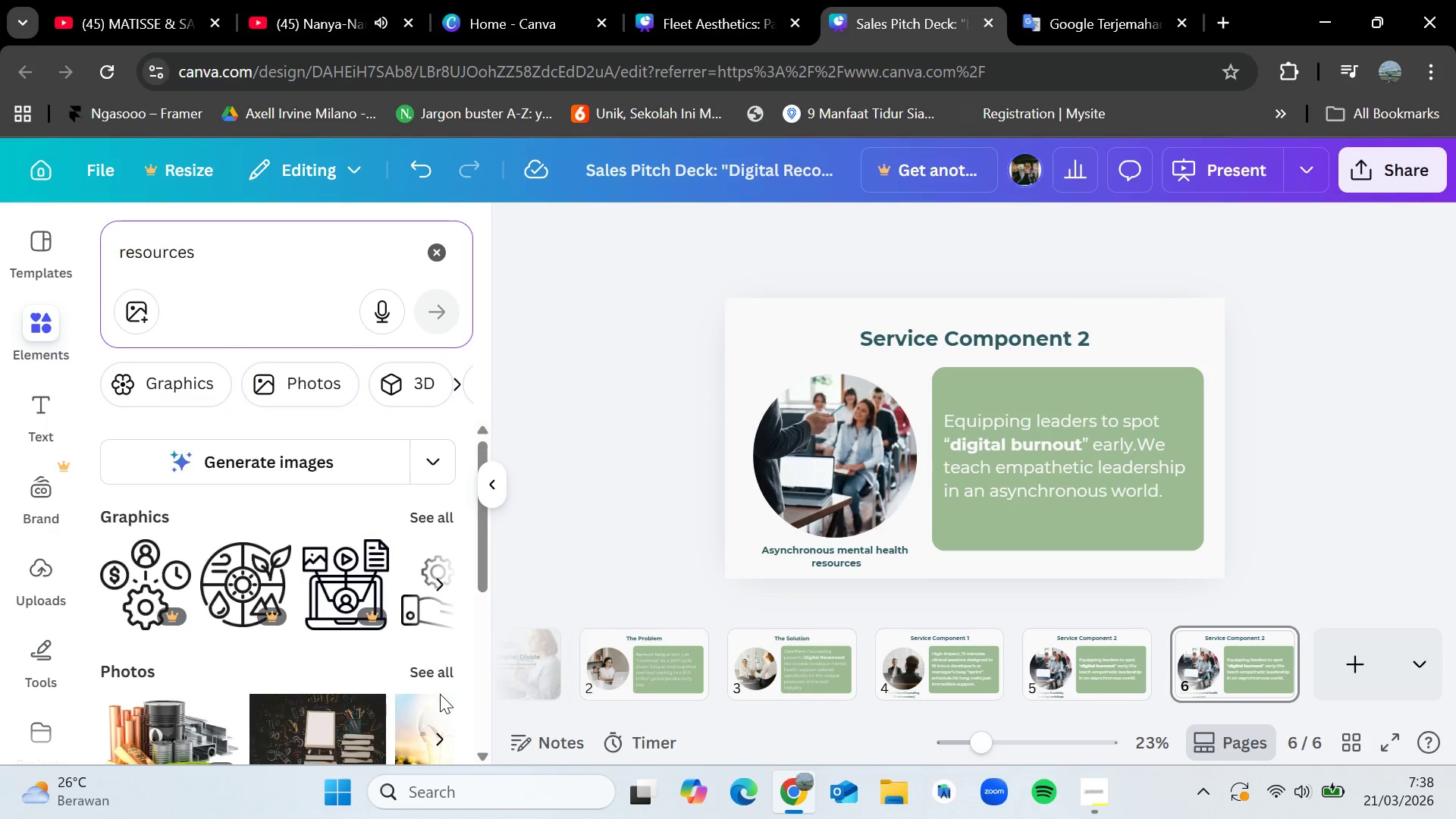 
left_click([437, 676])
 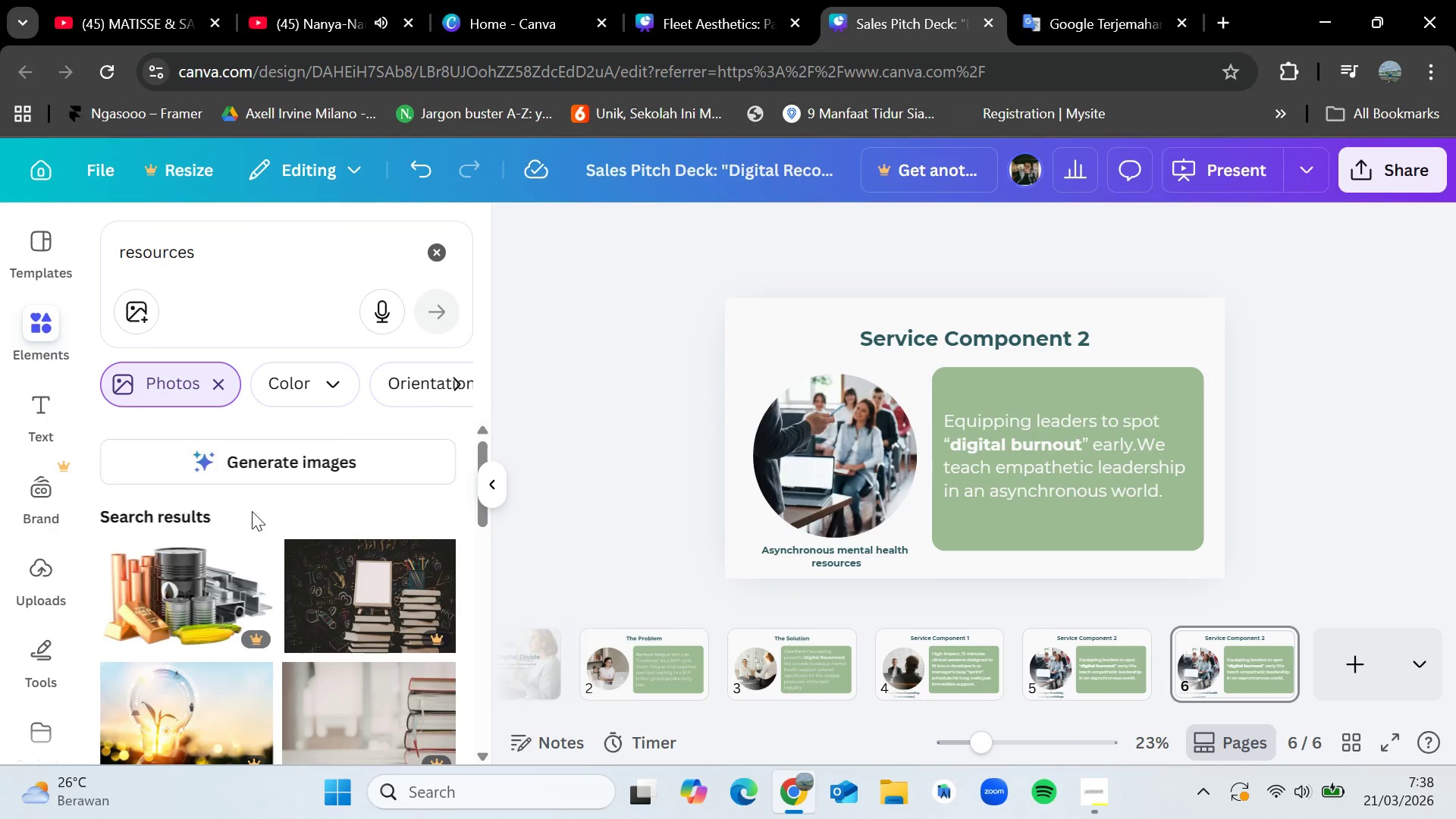 
scroll: coordinate [391, 660], scroll_direction: down, amount: 11.0
 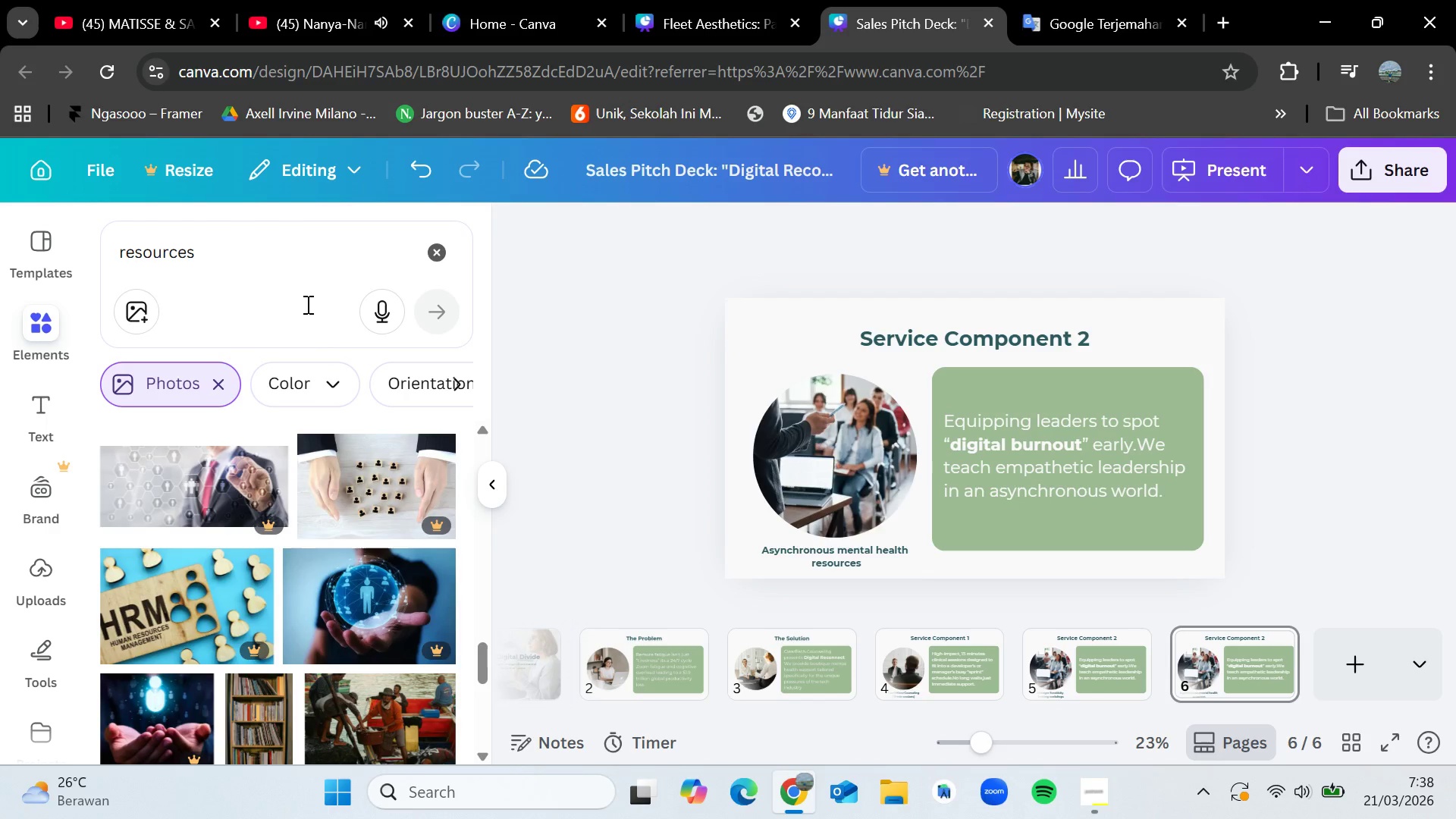 
left_click_drag(start_coordinate=[224, 253], to_coordinate=[67, 257])
 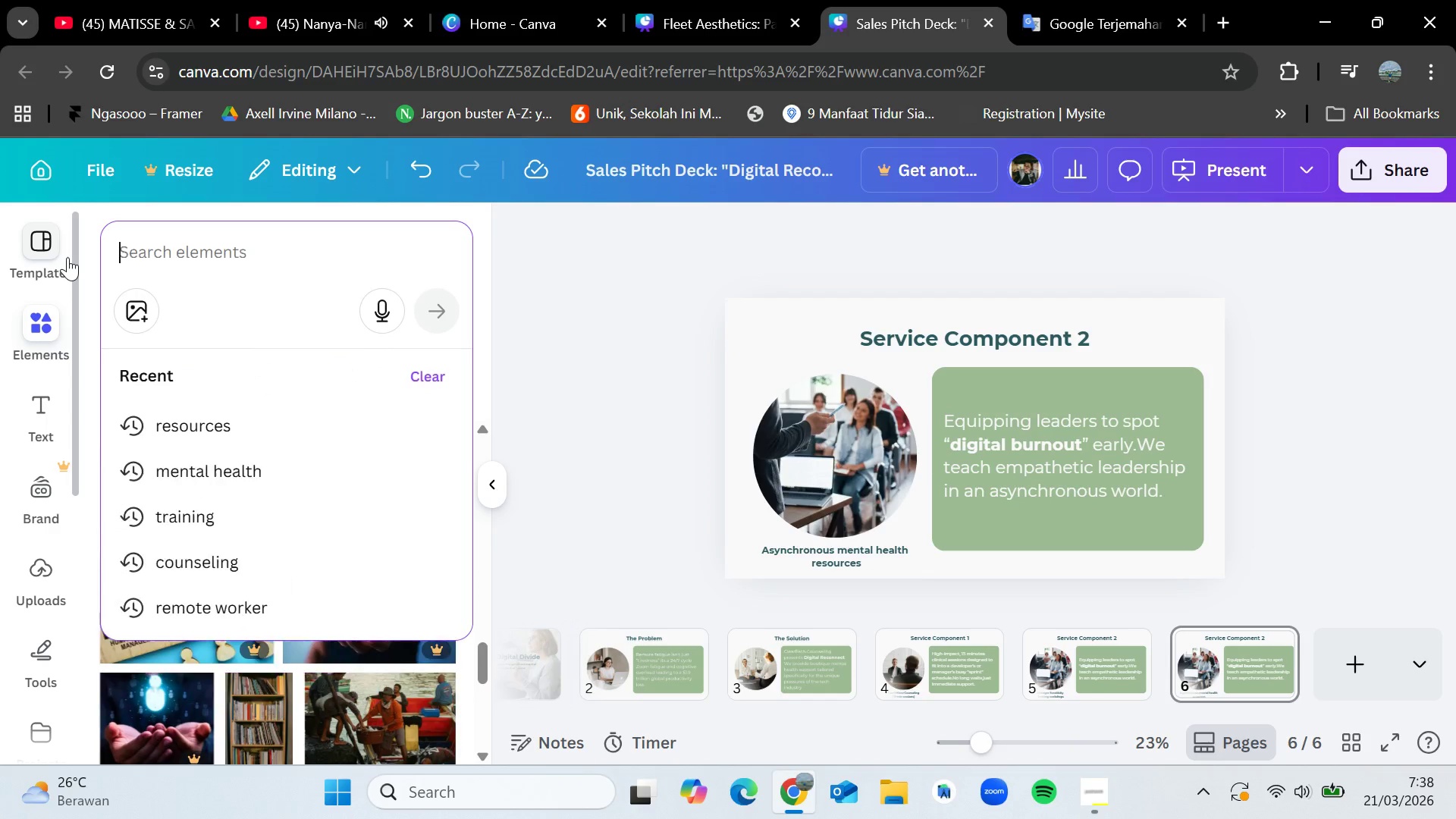 
key(Backspace)
type(digital library)
 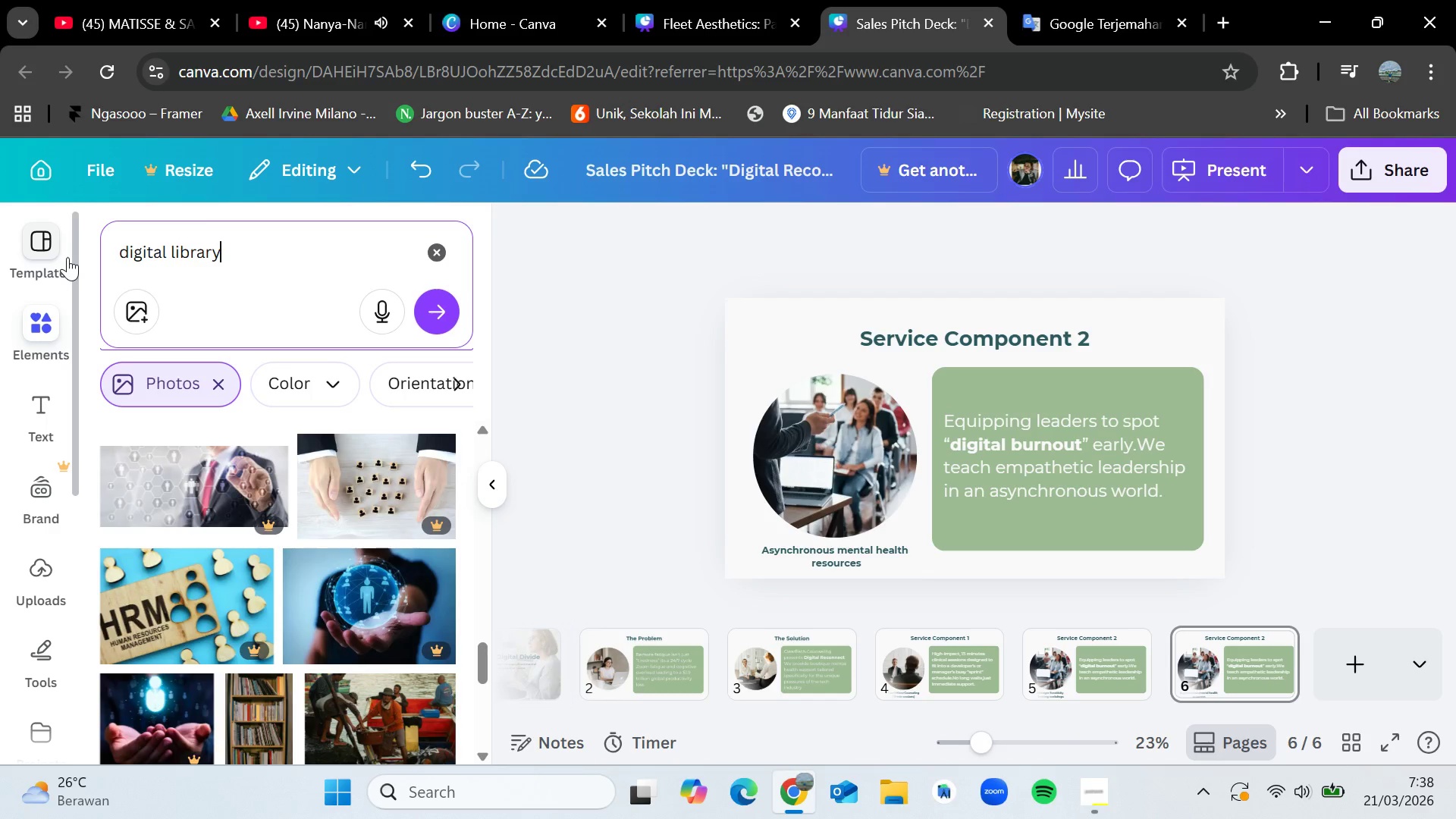 
key(Enter)
 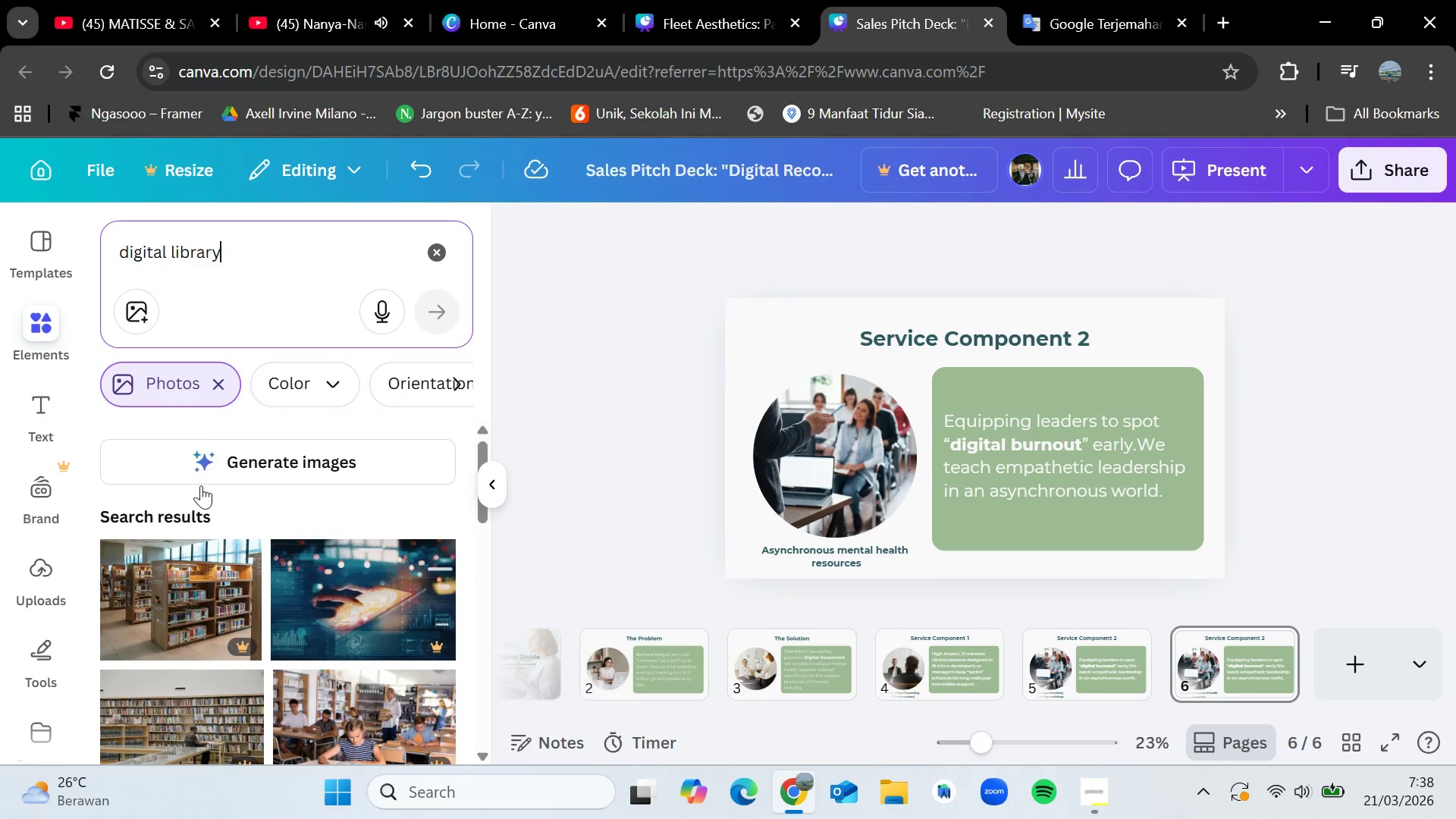 
scroll: coordinate [260, 599], scroll_direction: down, amount: 8.0
 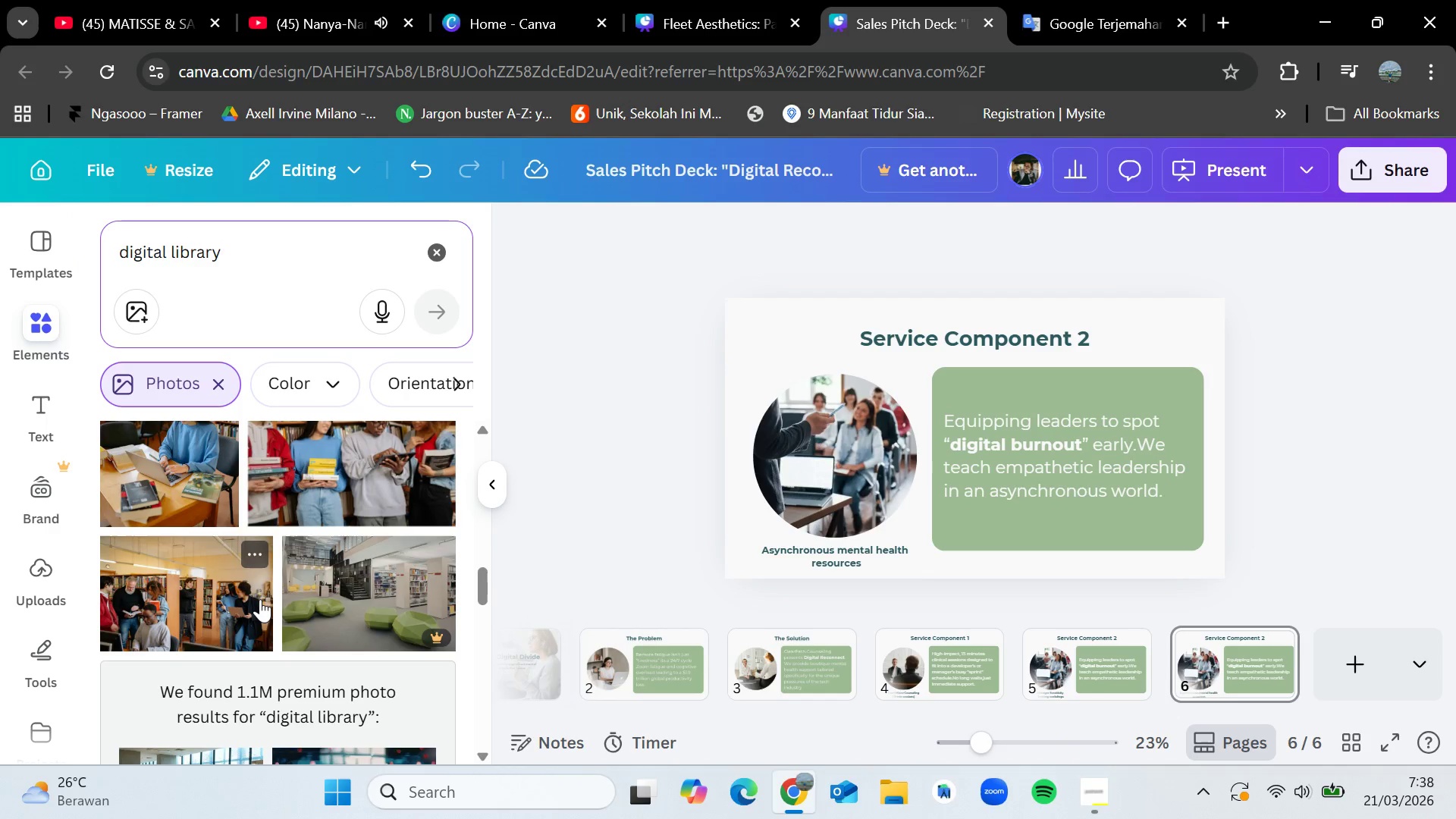 
scroll: coordinate [260, 599], scroll_direction: down, amount: 6.0
 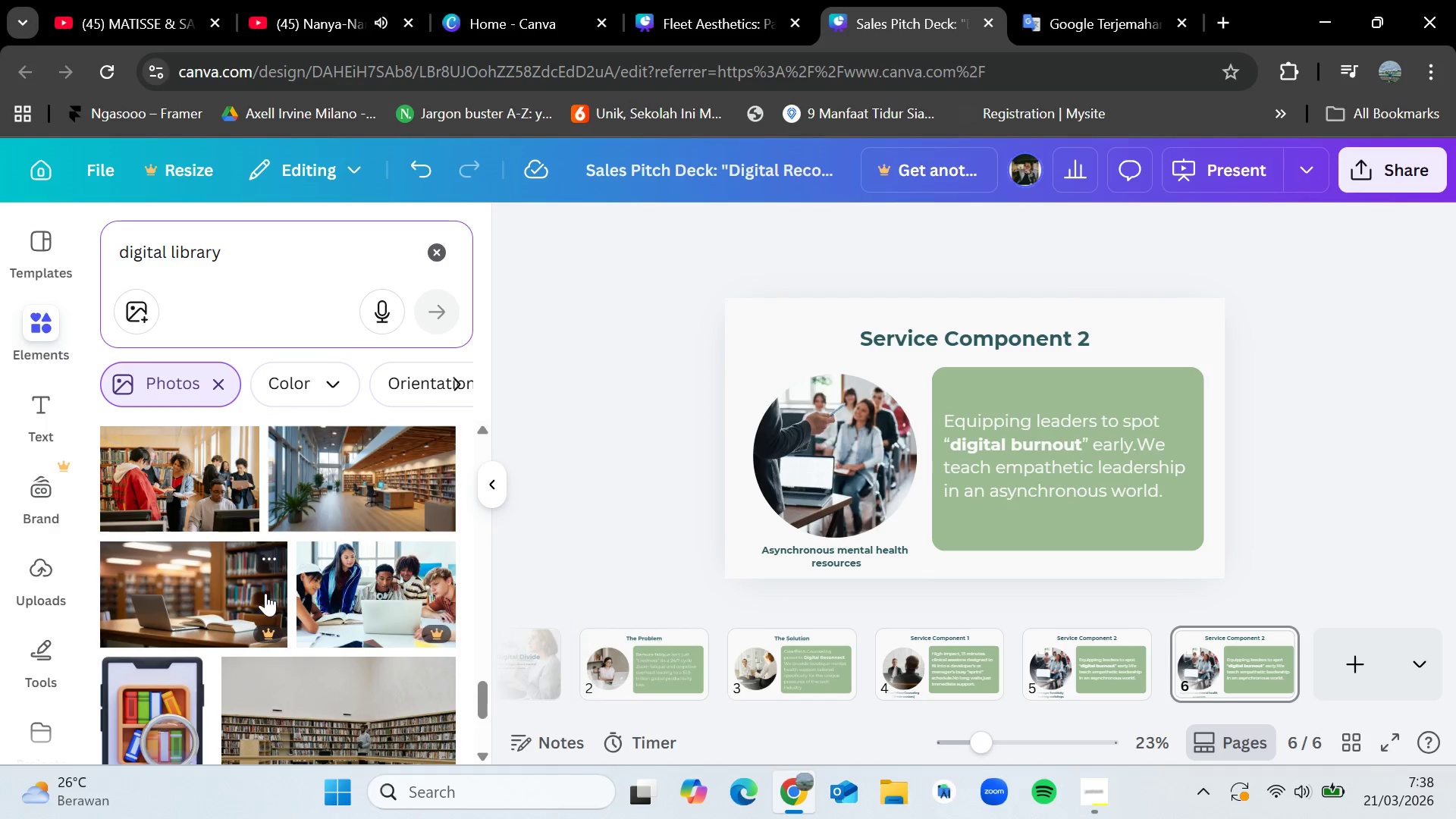 
scroll: coordinate [265, 593], scroll_direction: none, amount: 0.0
 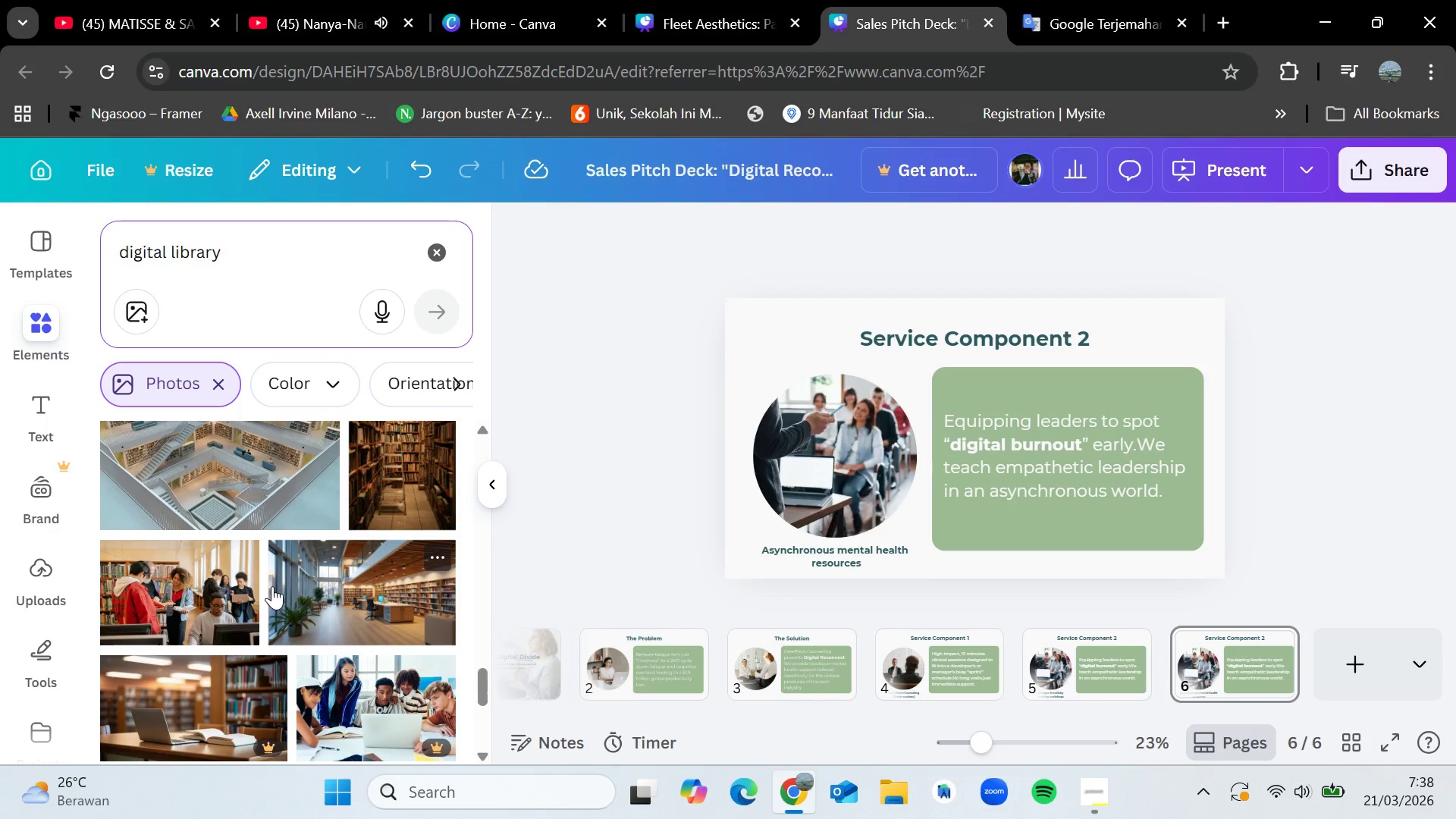 
scroll: coordinate [271, 634], scroll_direction: down, amount: 1.0
 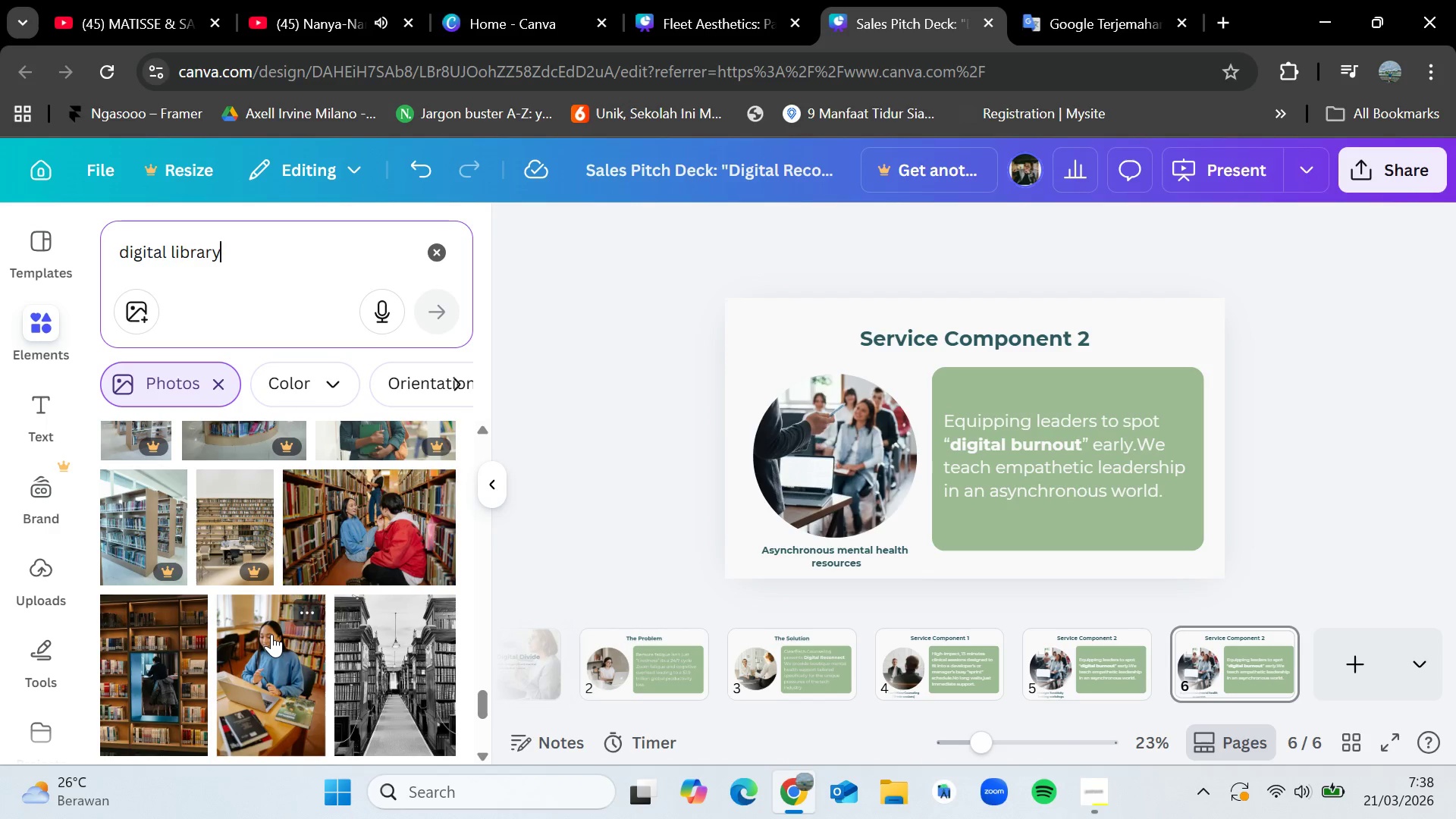 
left_click_drag(start_coordinate=[249, 246], to_coordinate=[111, 253])
 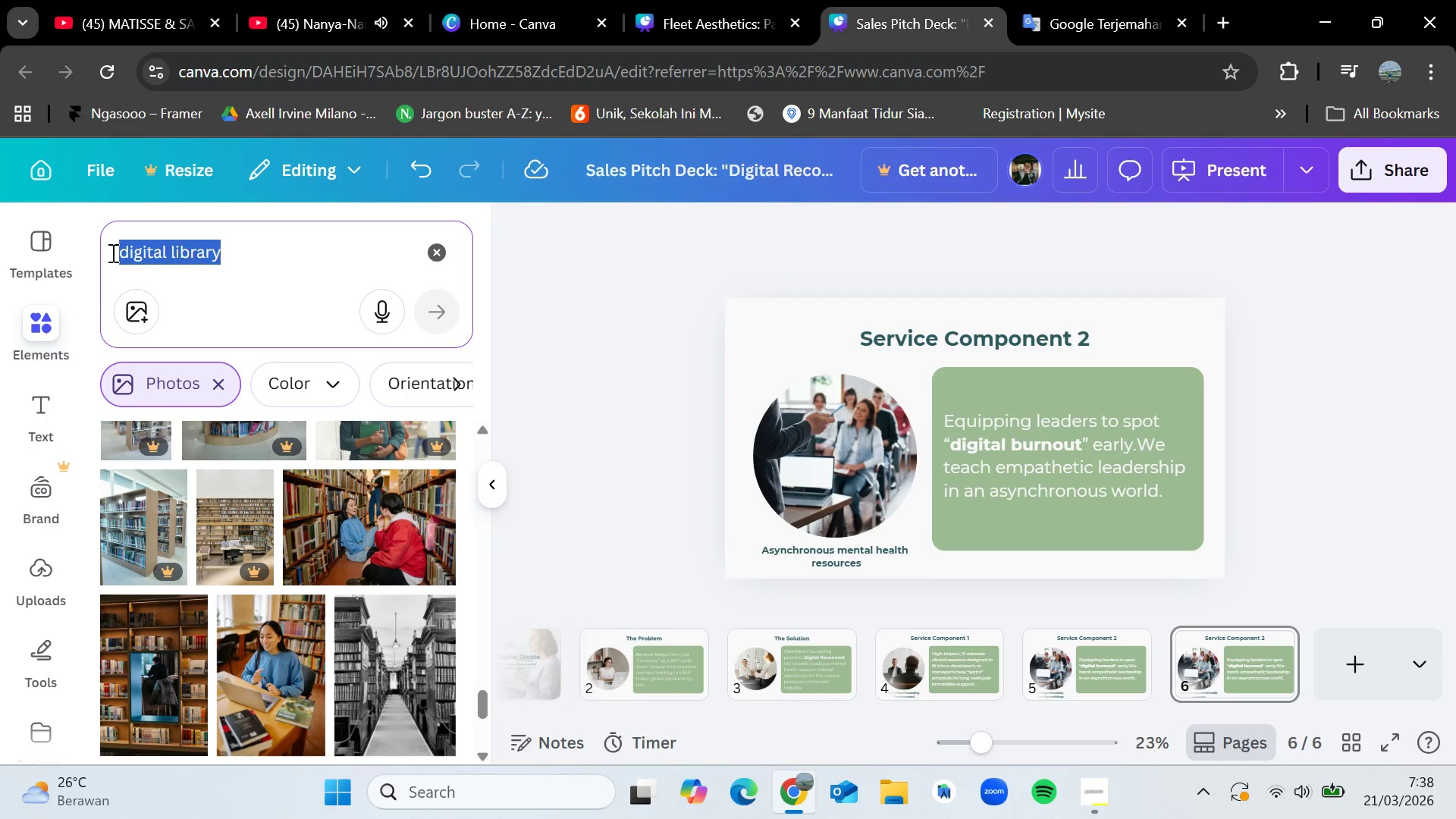 
key(Backspace)
type(folder)
 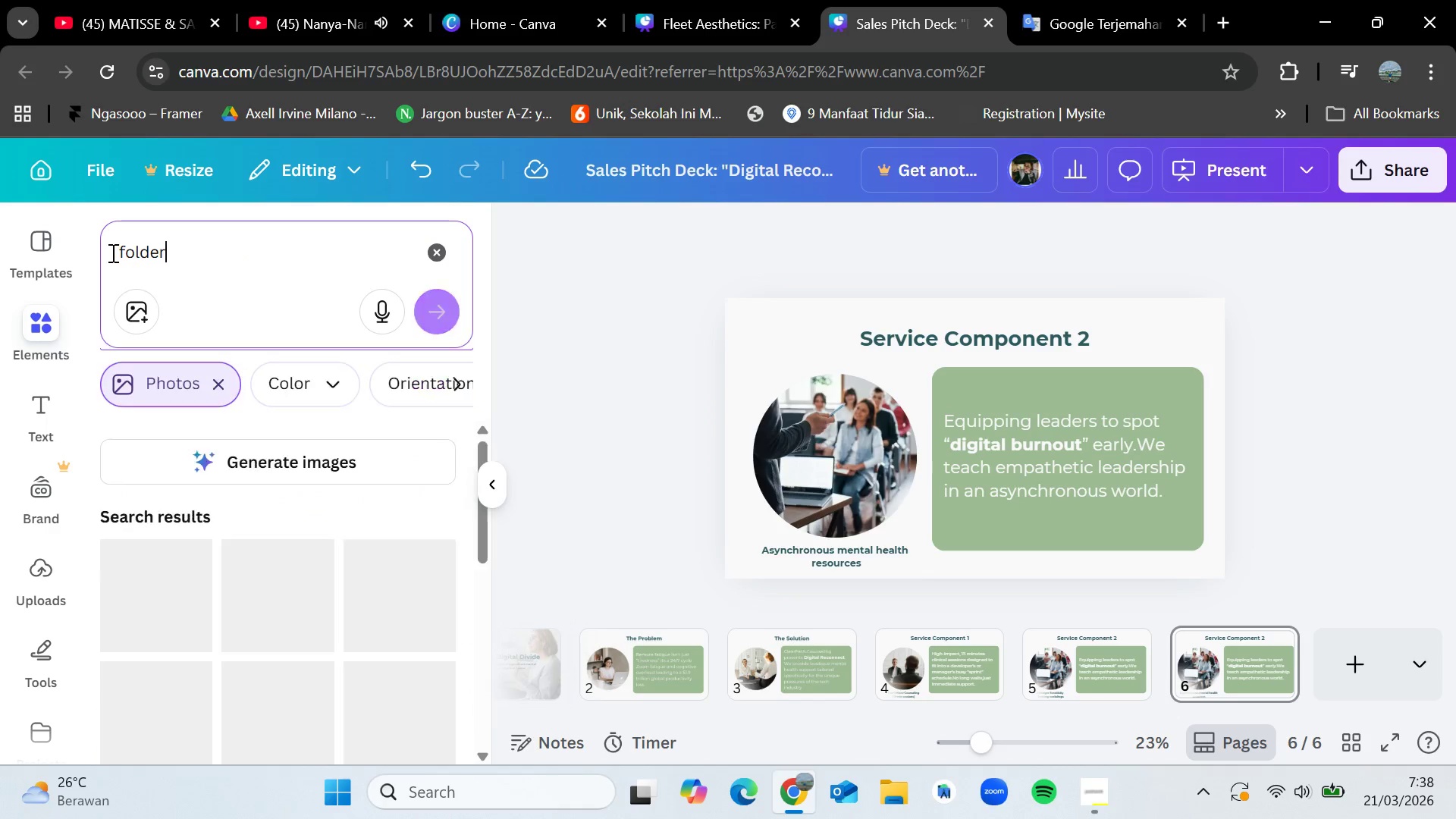 
key(Enter)
 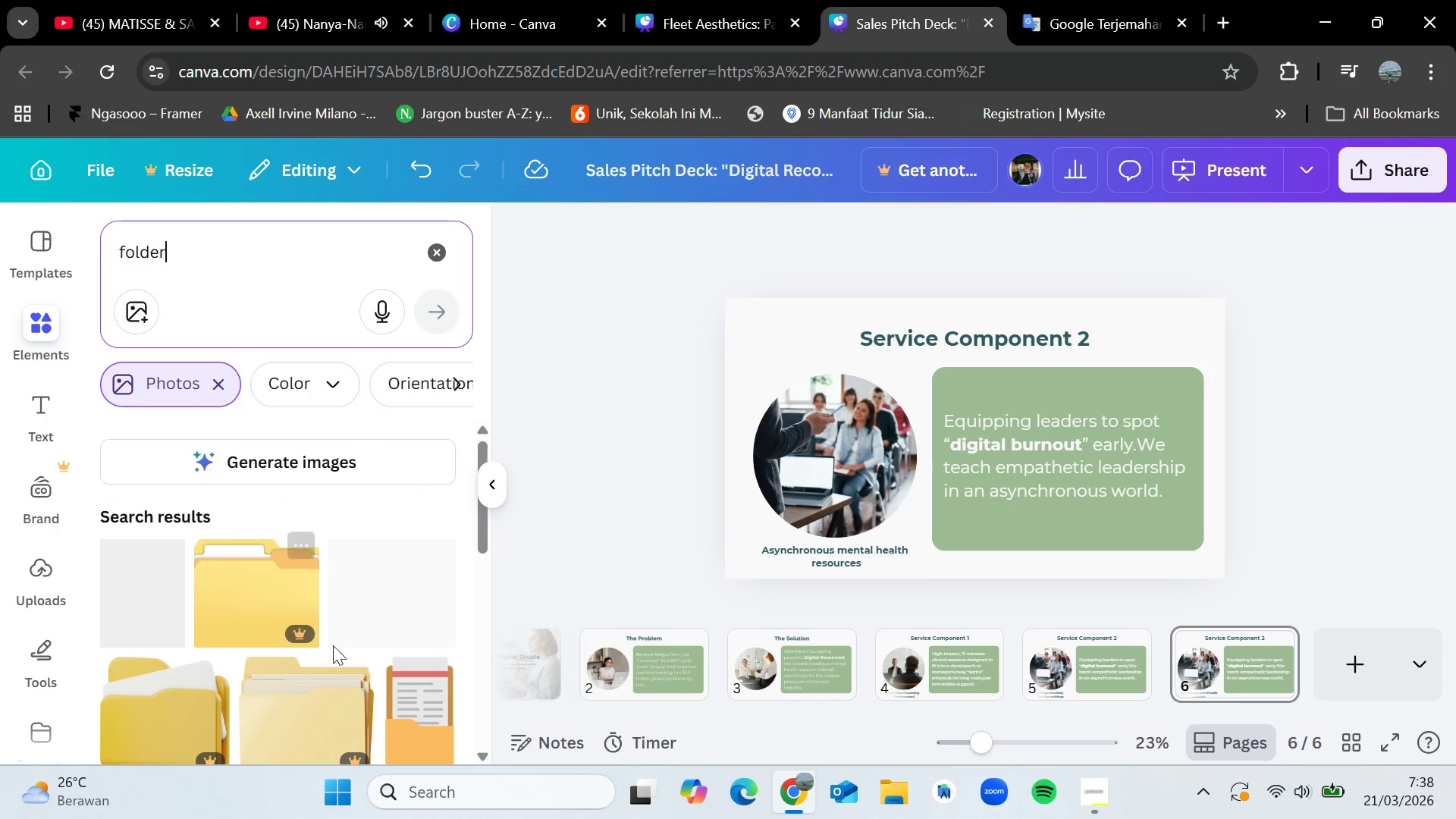 
scroll: coordinate [345, 675], scroll_direction: down, amount: 4.0
 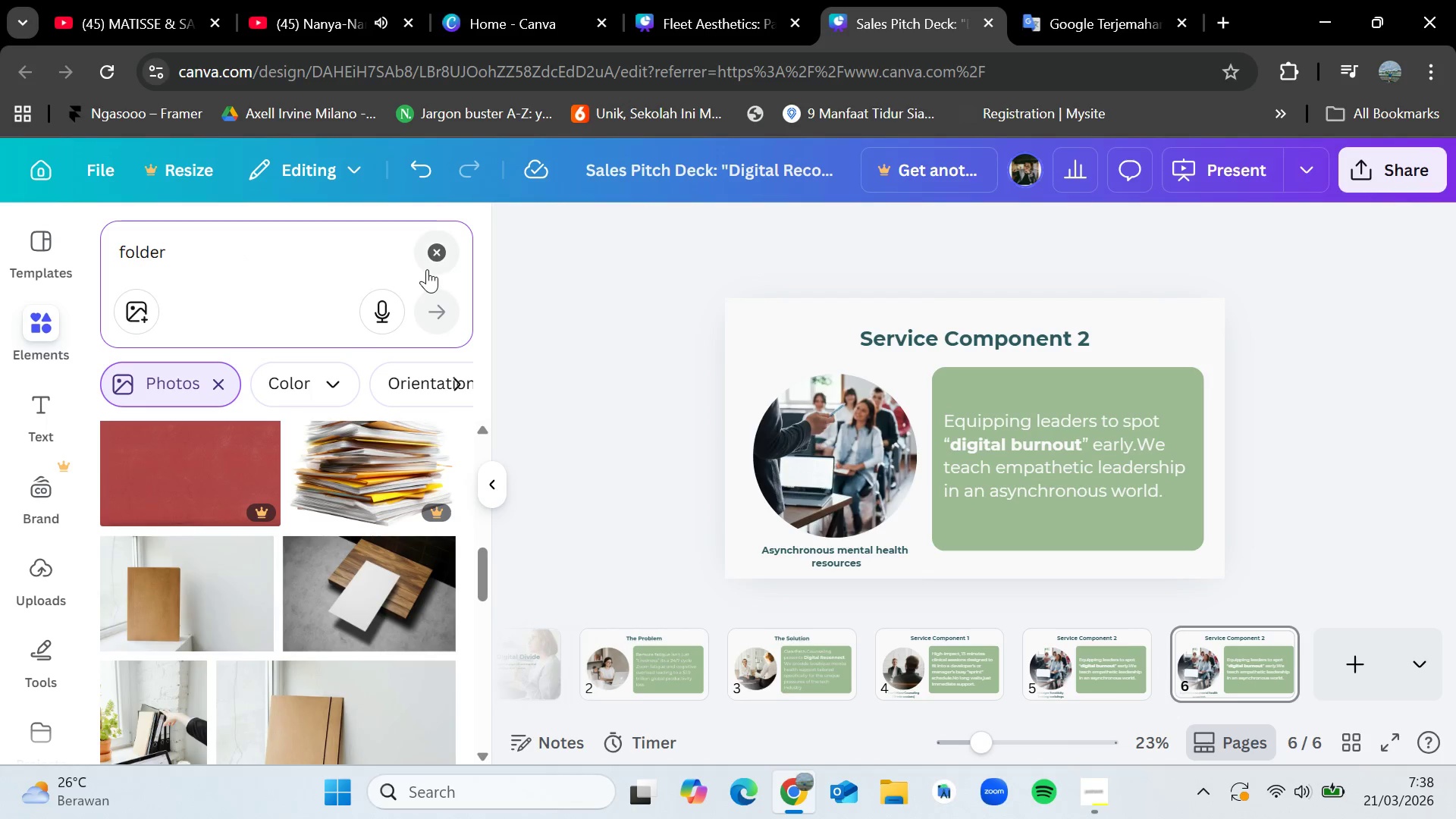 
left_click([435, 257])
 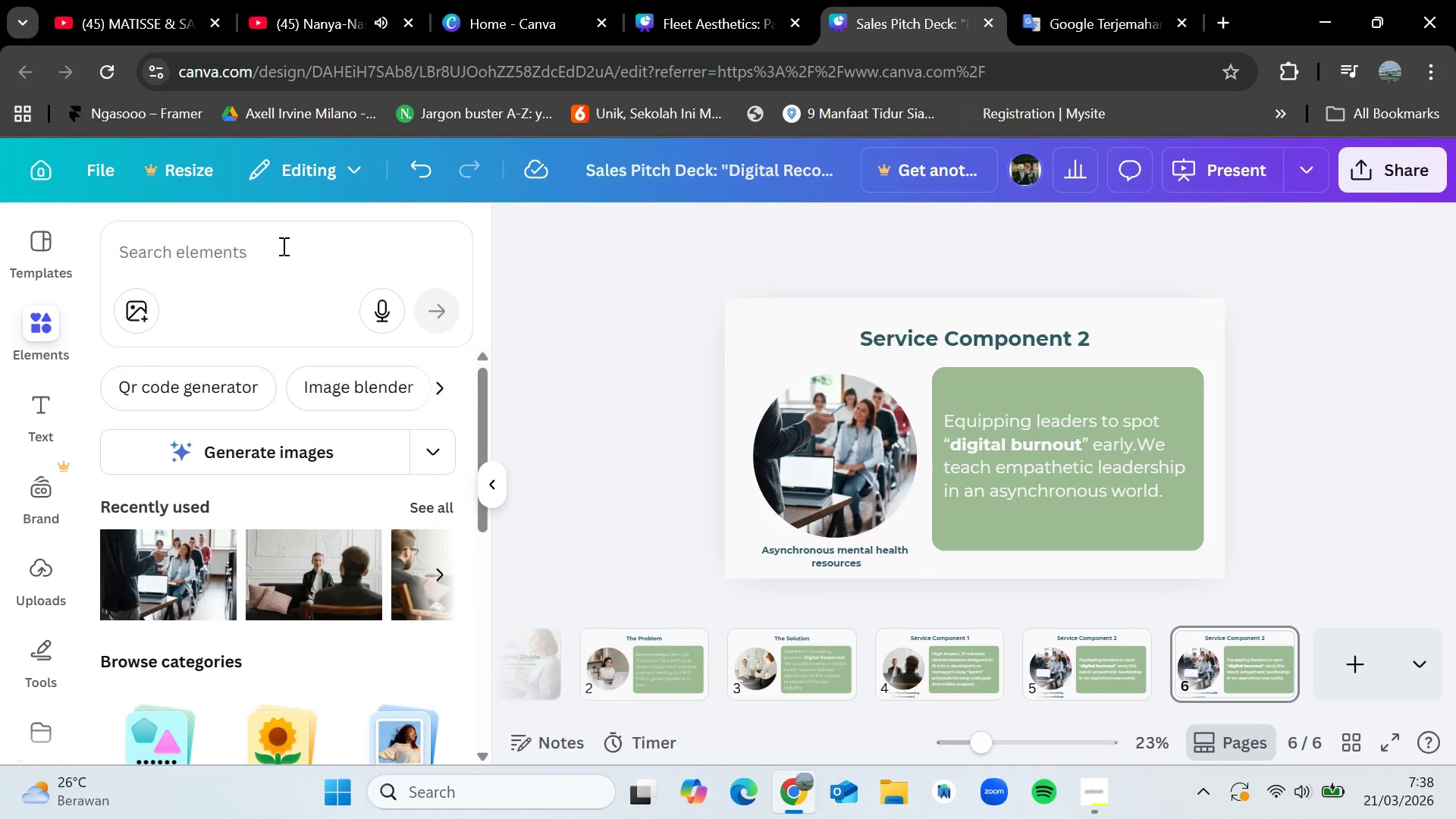 
left_click([282, 246])
 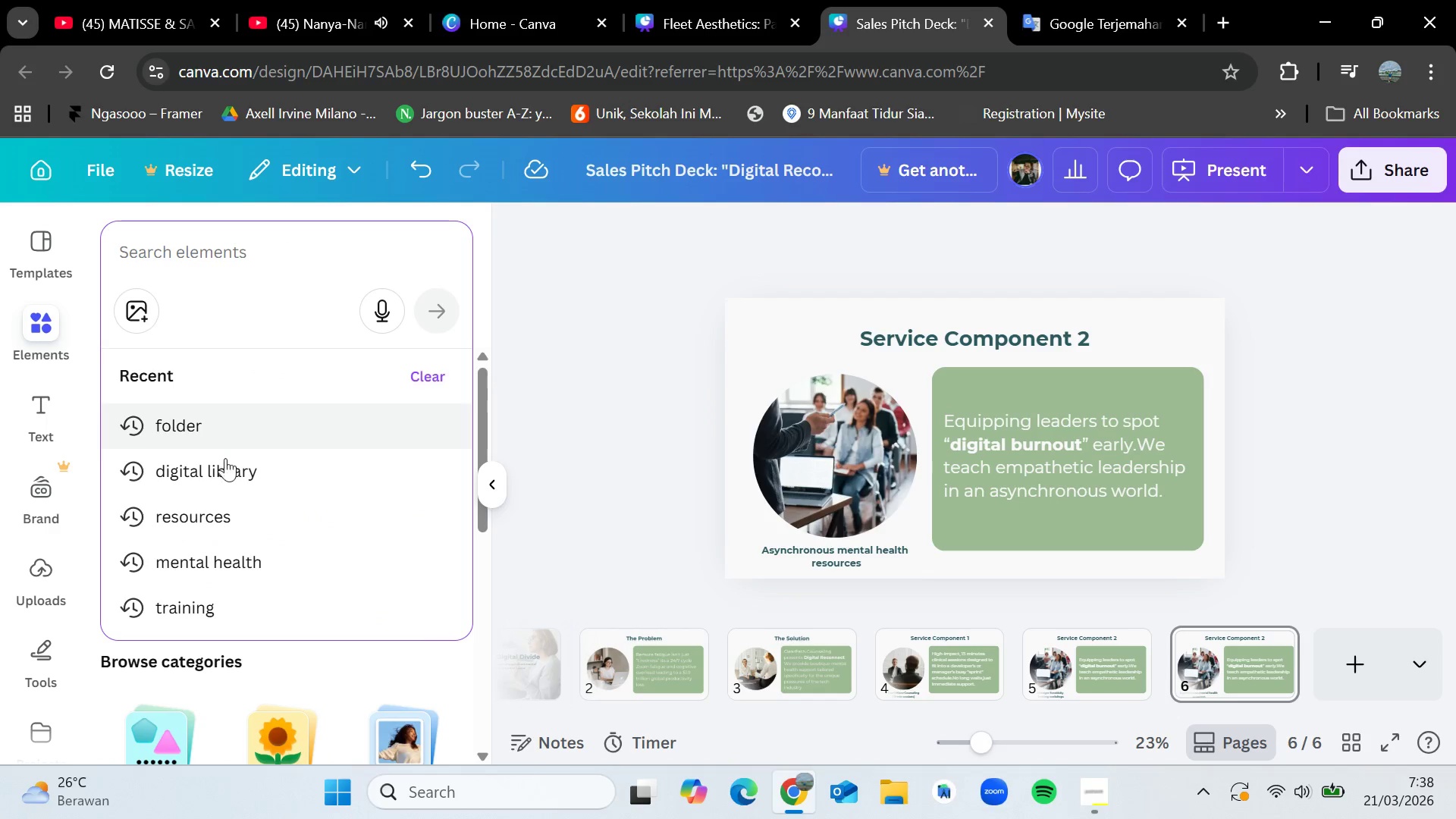 
left_click([237, 479])
 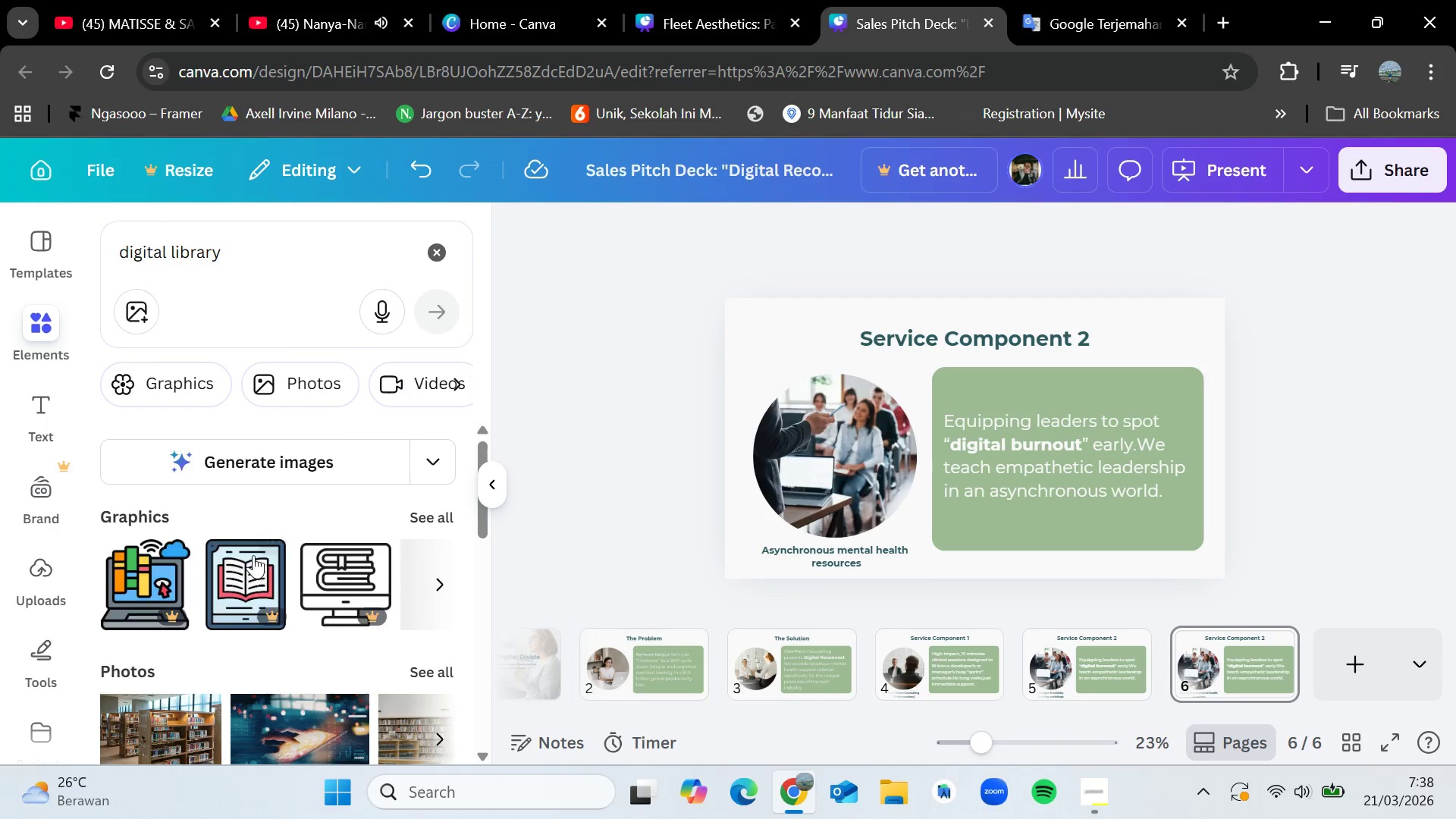 
scroll: coordinate [307, 676], scroll_direction: down, amount: 2.0
 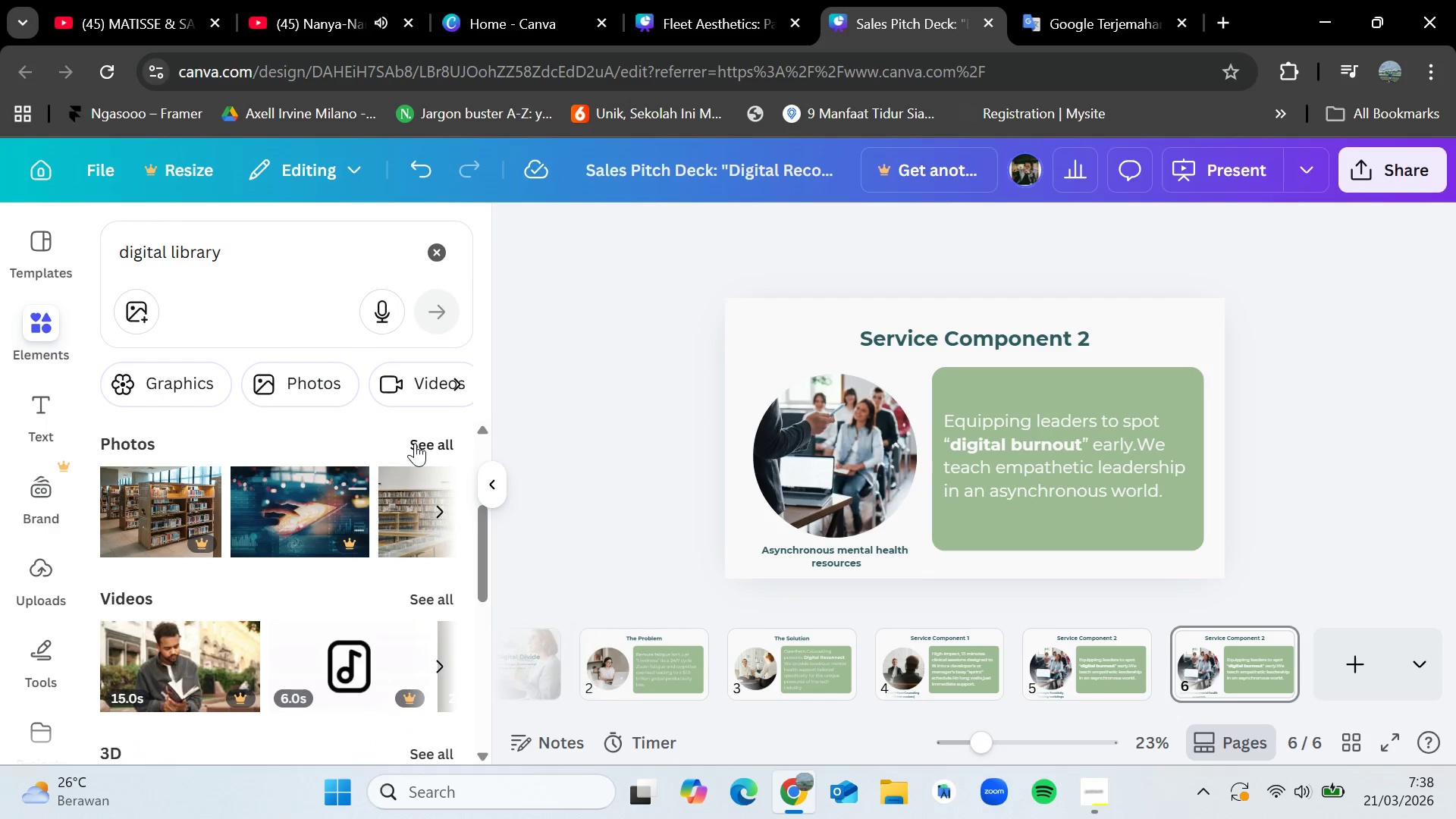 
left_click([417, 443])
 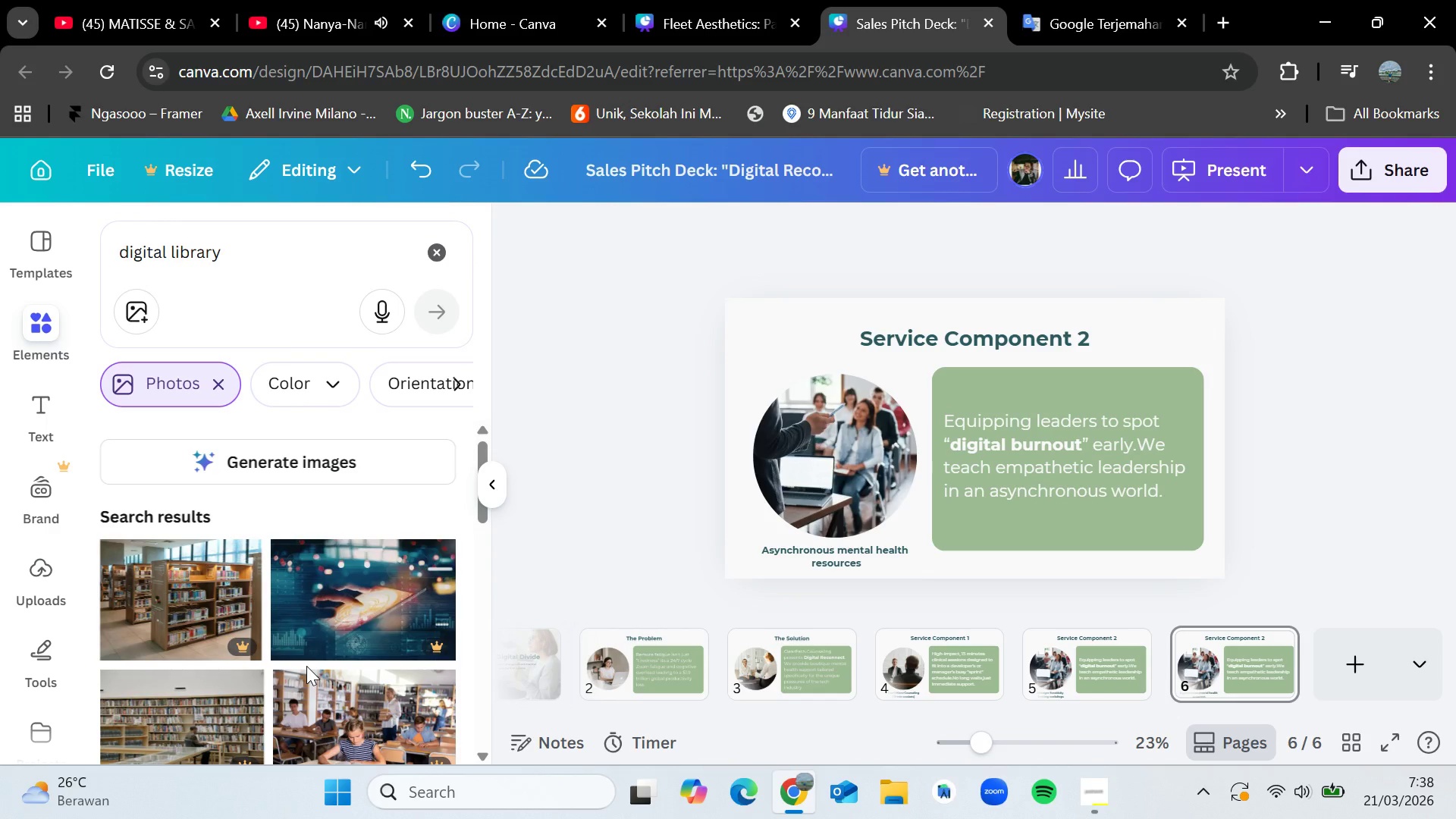 
scroll: coordinate [372, 563], scroll_direction: down, amount: 6.0
 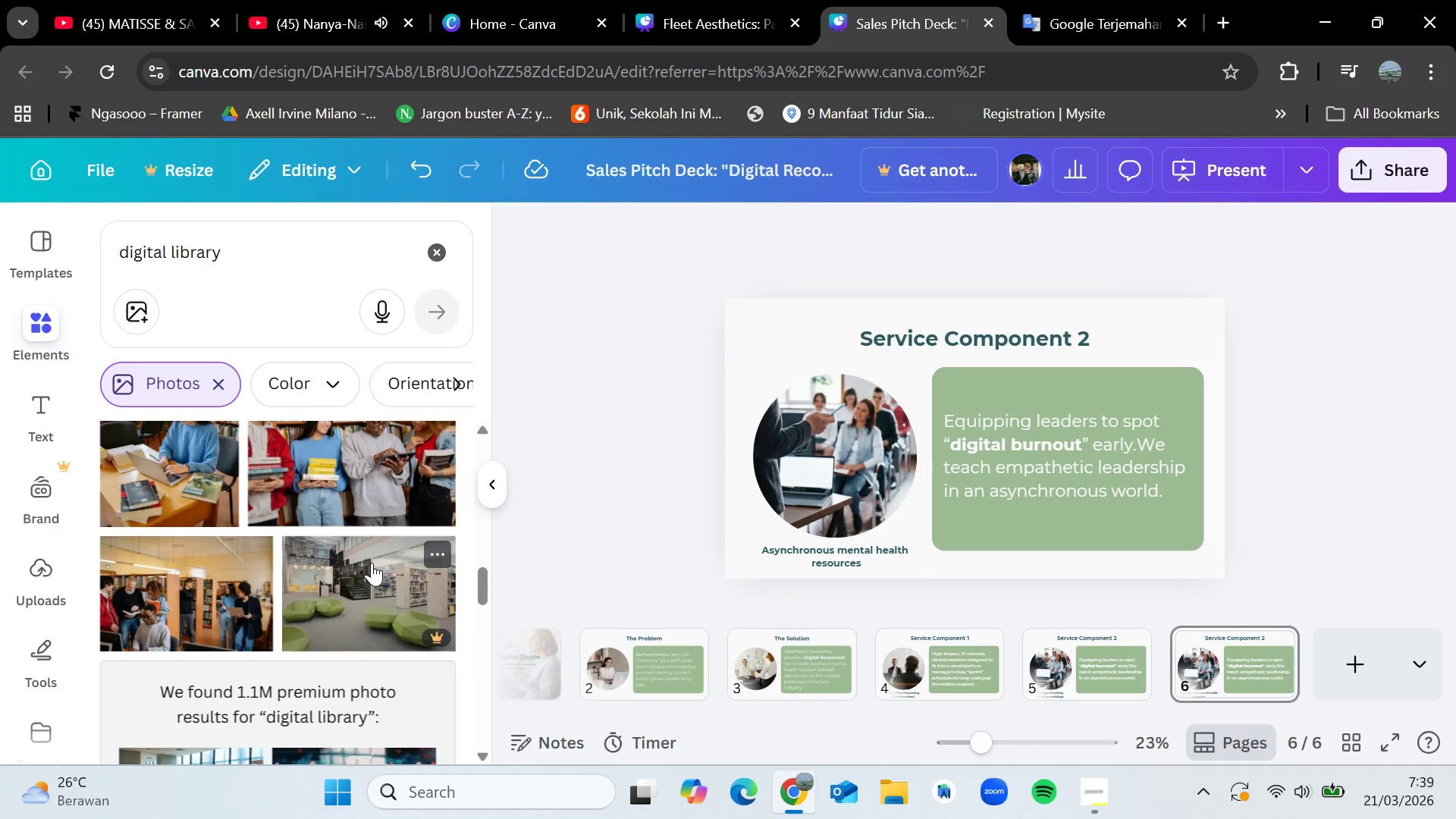 
scroll: coordinate [372, 563], scroll_direction: none, amount: 0.0
 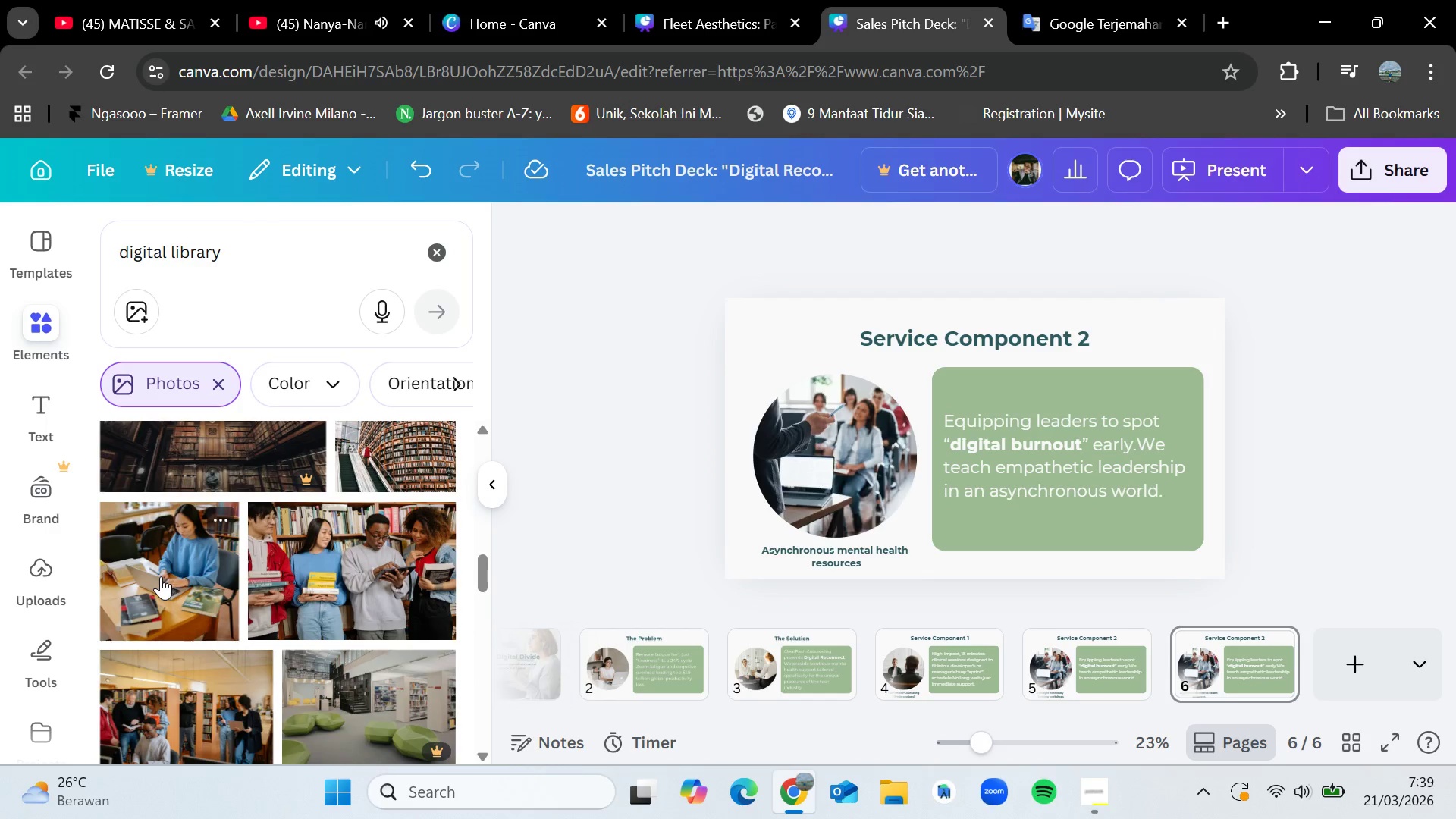 
scroll: coordinate [354, 604], scroll_direction: down, amount: 7.0
 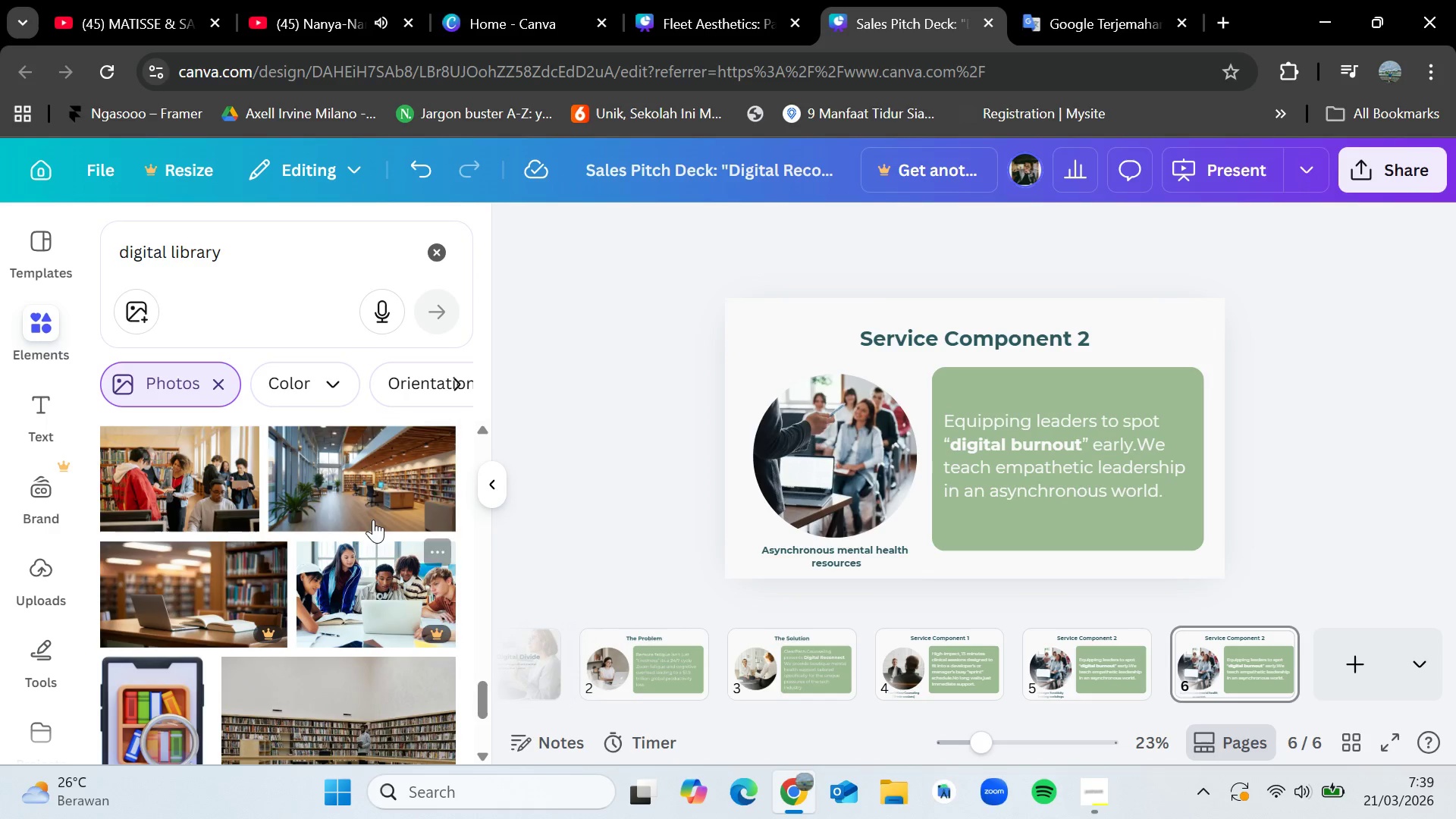 
mouse_move([356, 503])
 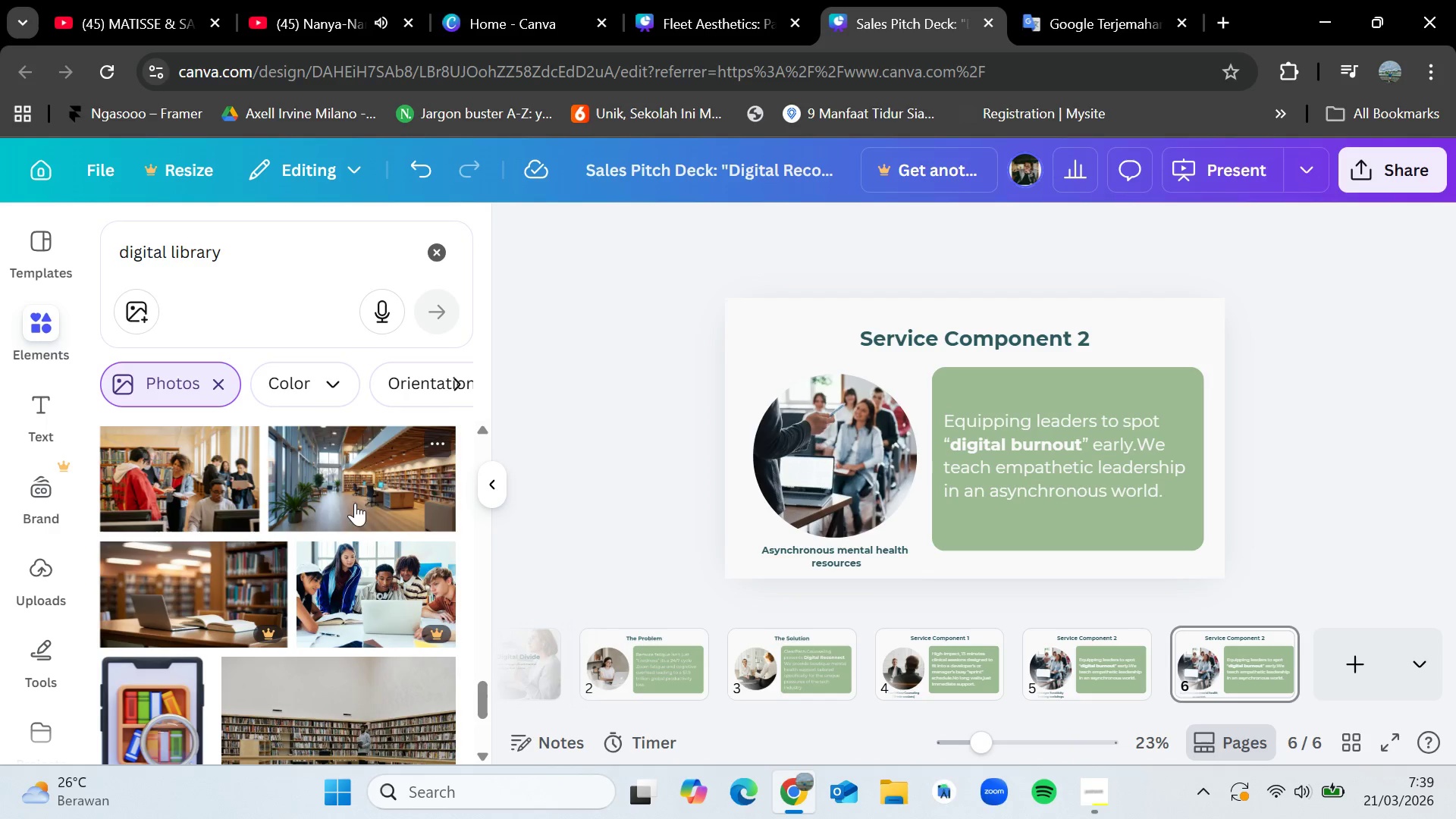 
scroll: coordinate [369, 635], scroll_direction: down, amount: 10.0
 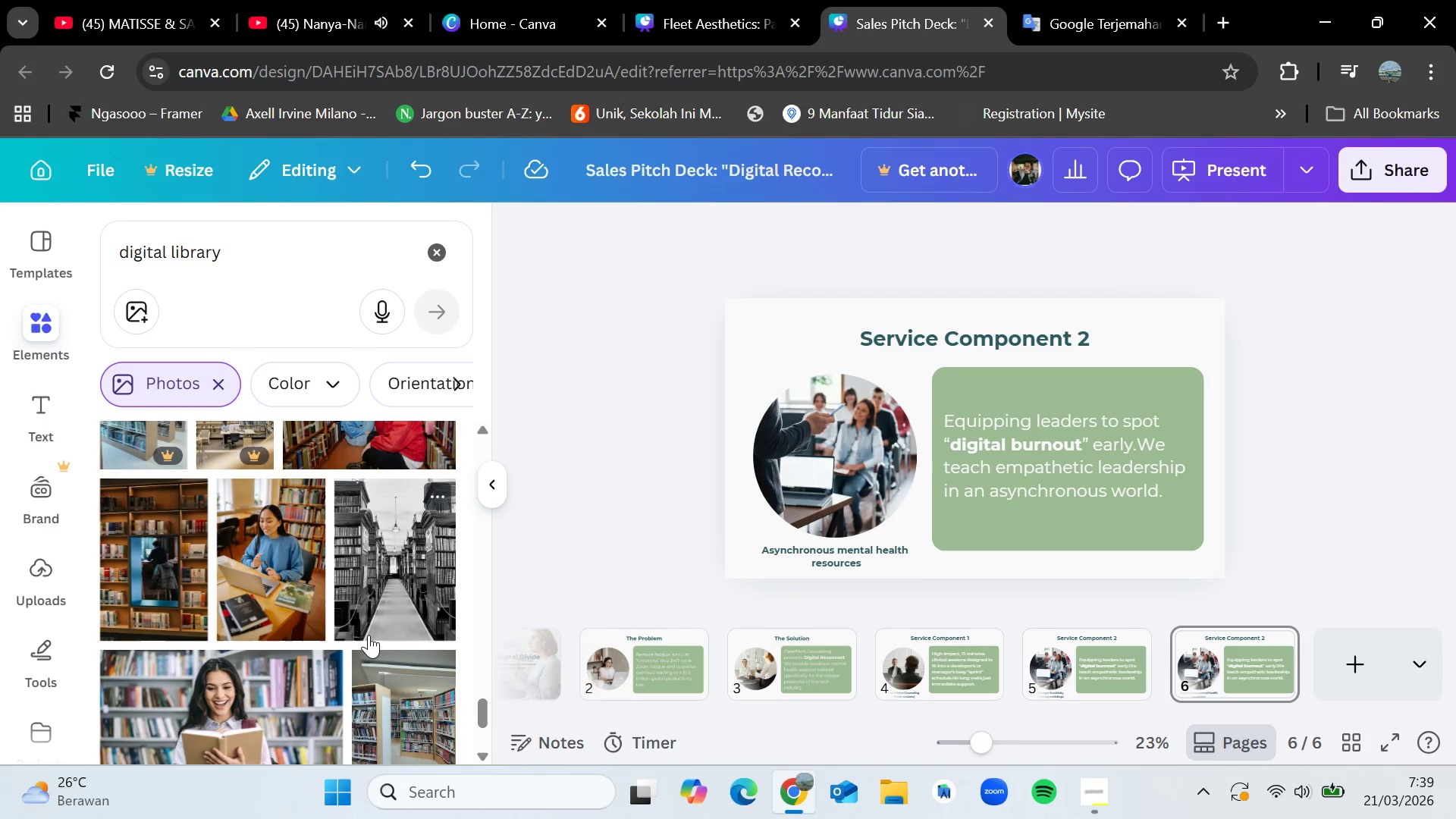 
scroll: coordinate [369, 635], scroll_direction: down, amount: 1.0
 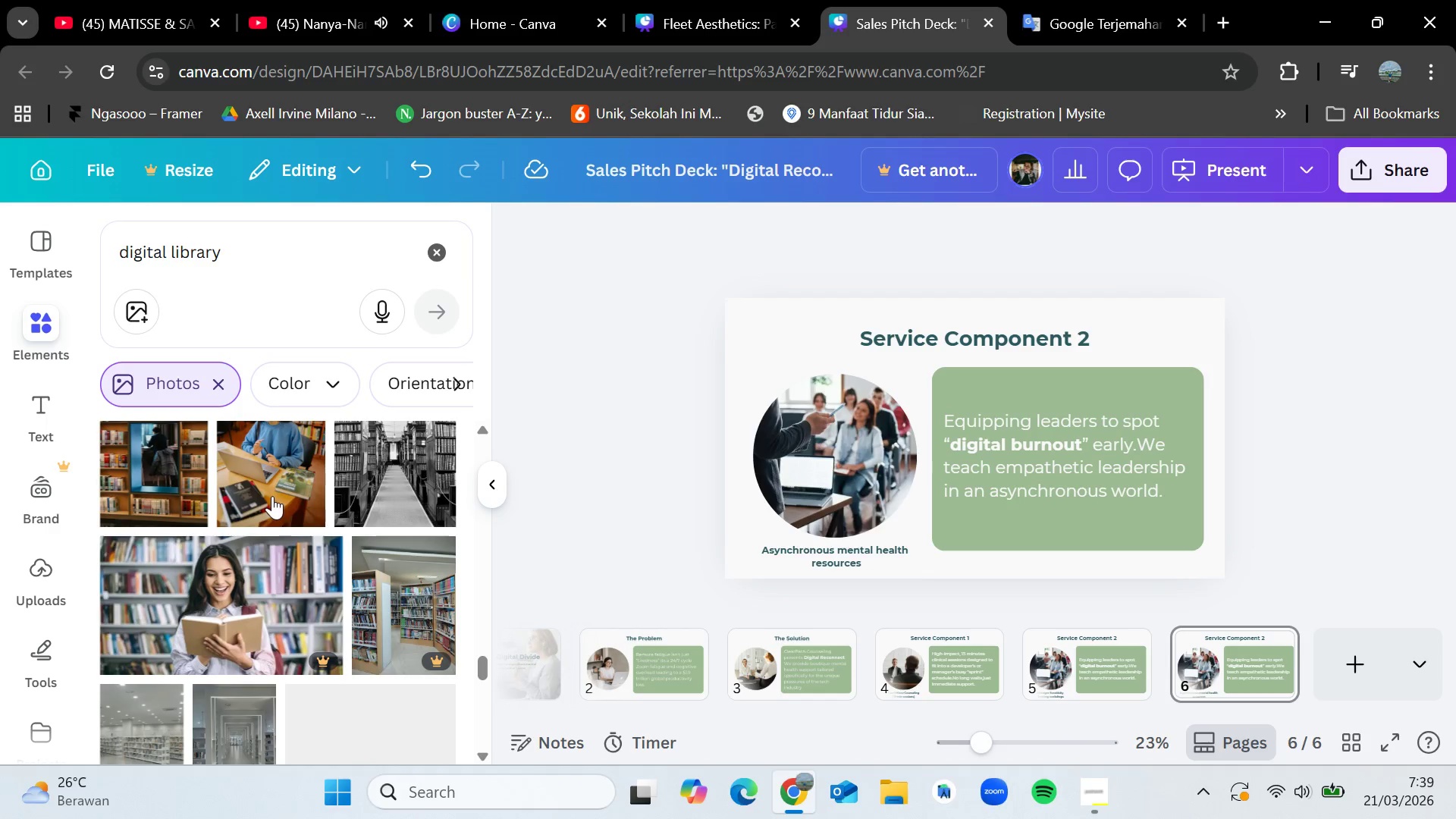 
left_click_drag(start_coordinate=[270, 494], to_coordinate=[845, 475])
 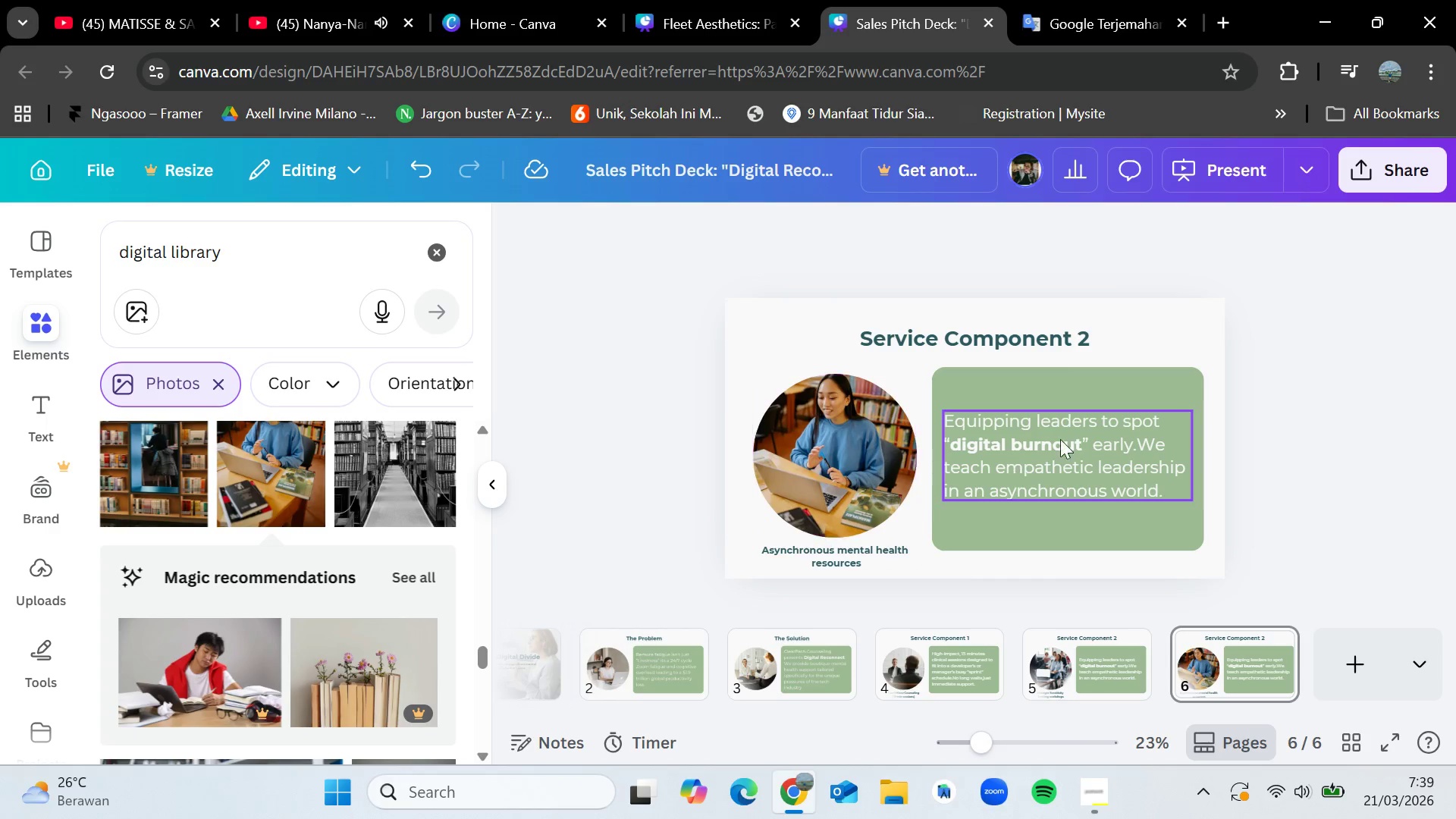 
left_click([1369, 410])
 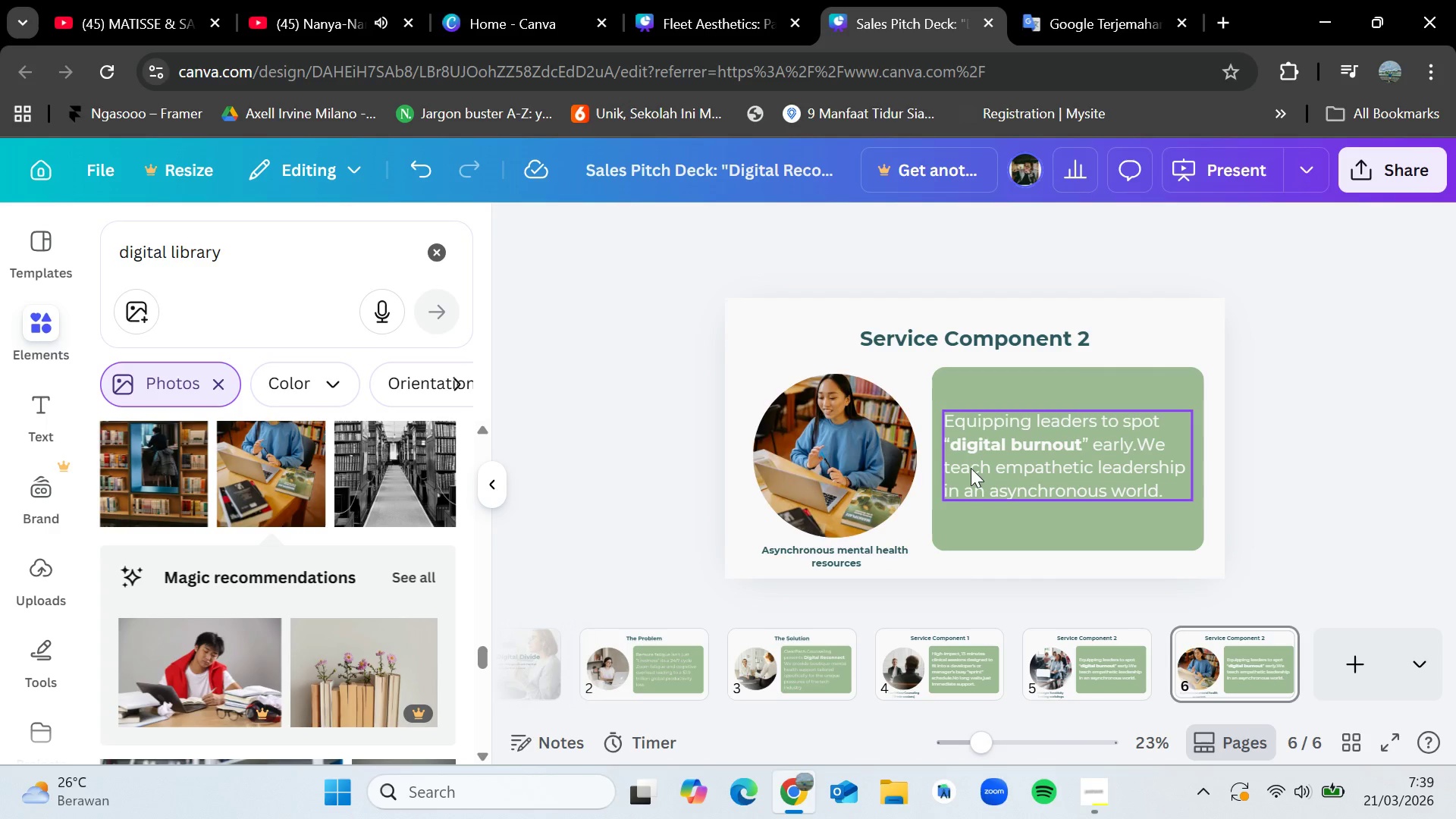 
double_click([817, 454])
 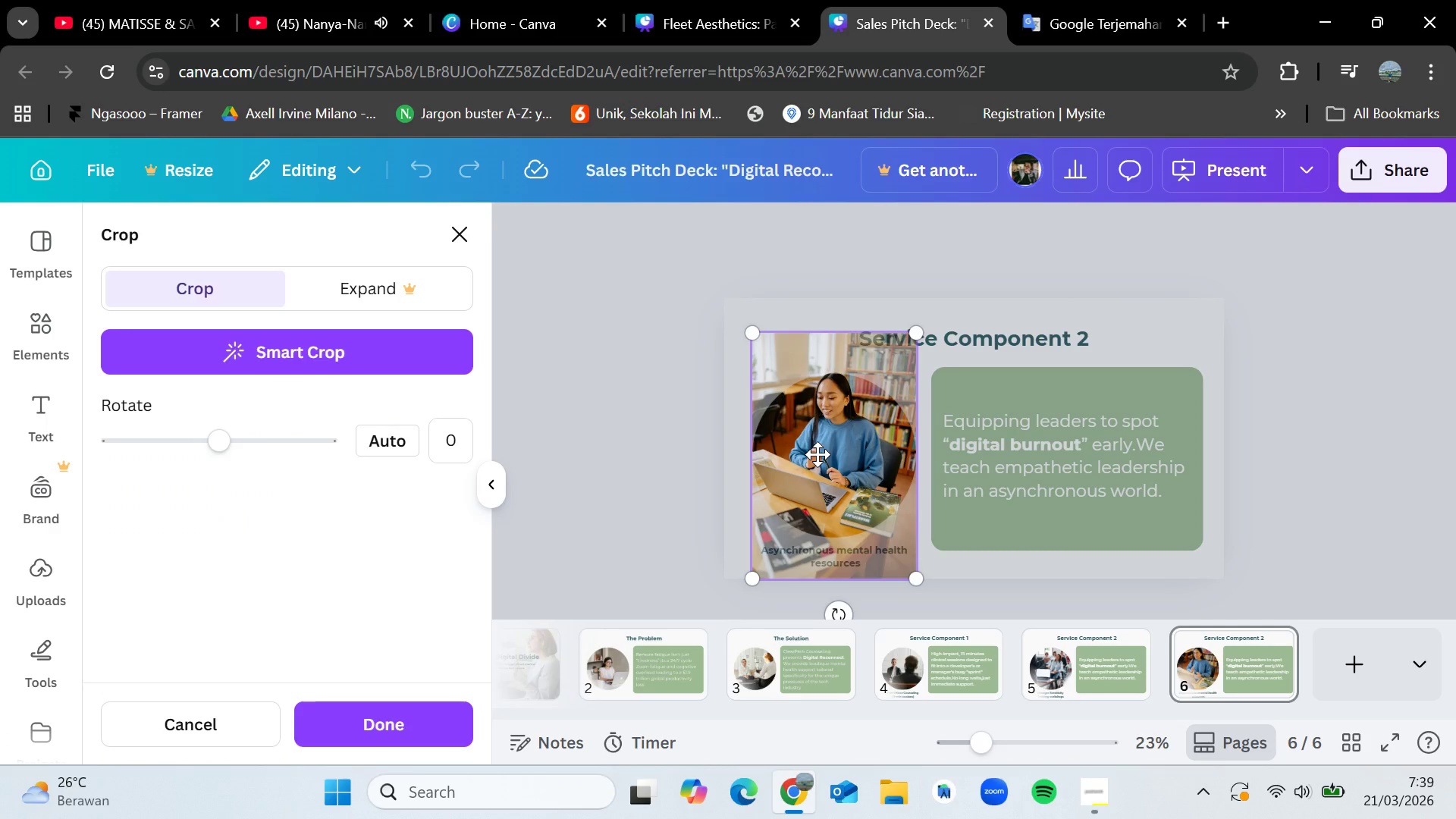 
left_click_drag(start_coordinate=[817, 454], to_coordinate=[817, 478])
 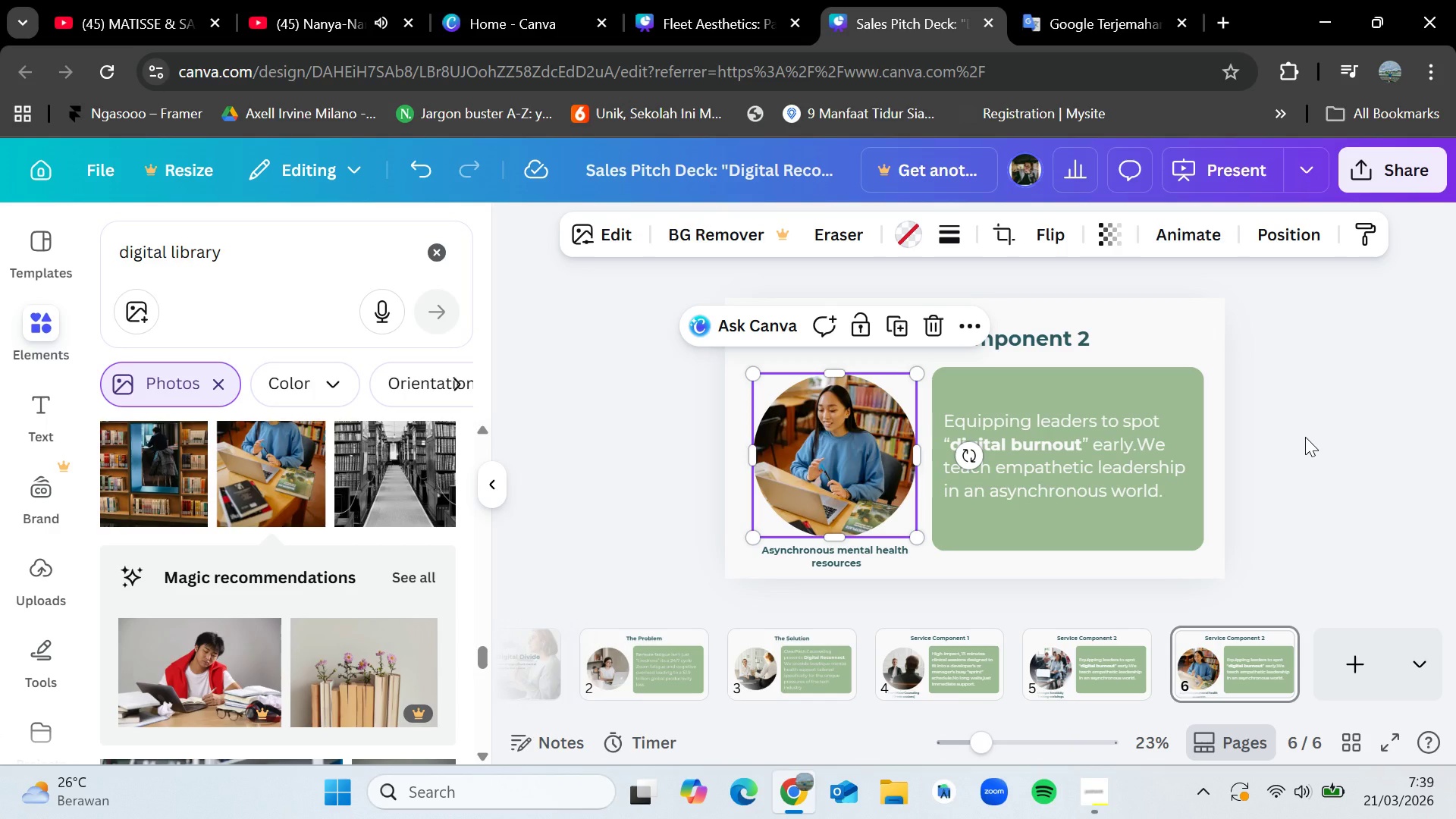 
wait(5.38)
 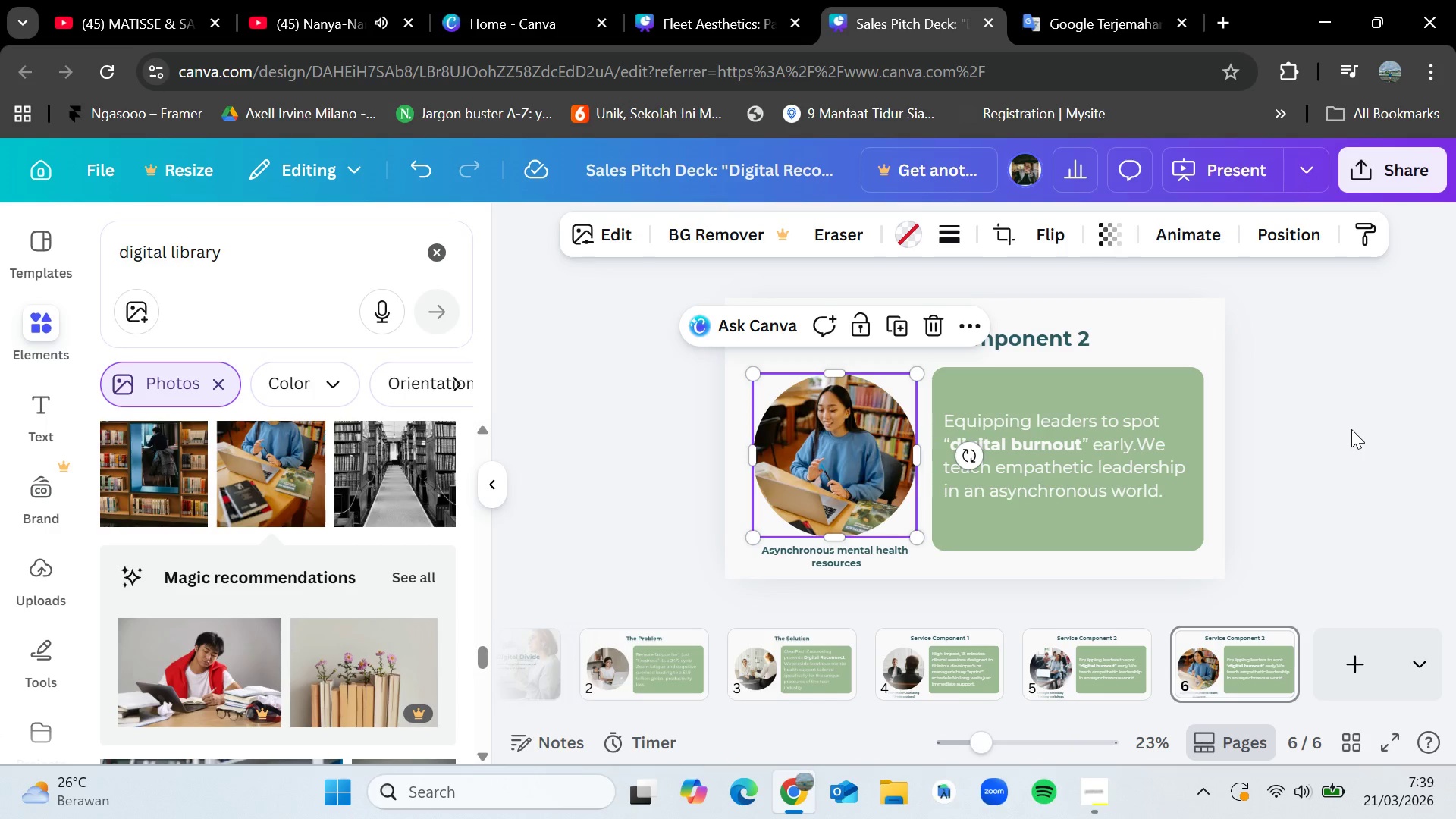 
double_click([1091, 444])
 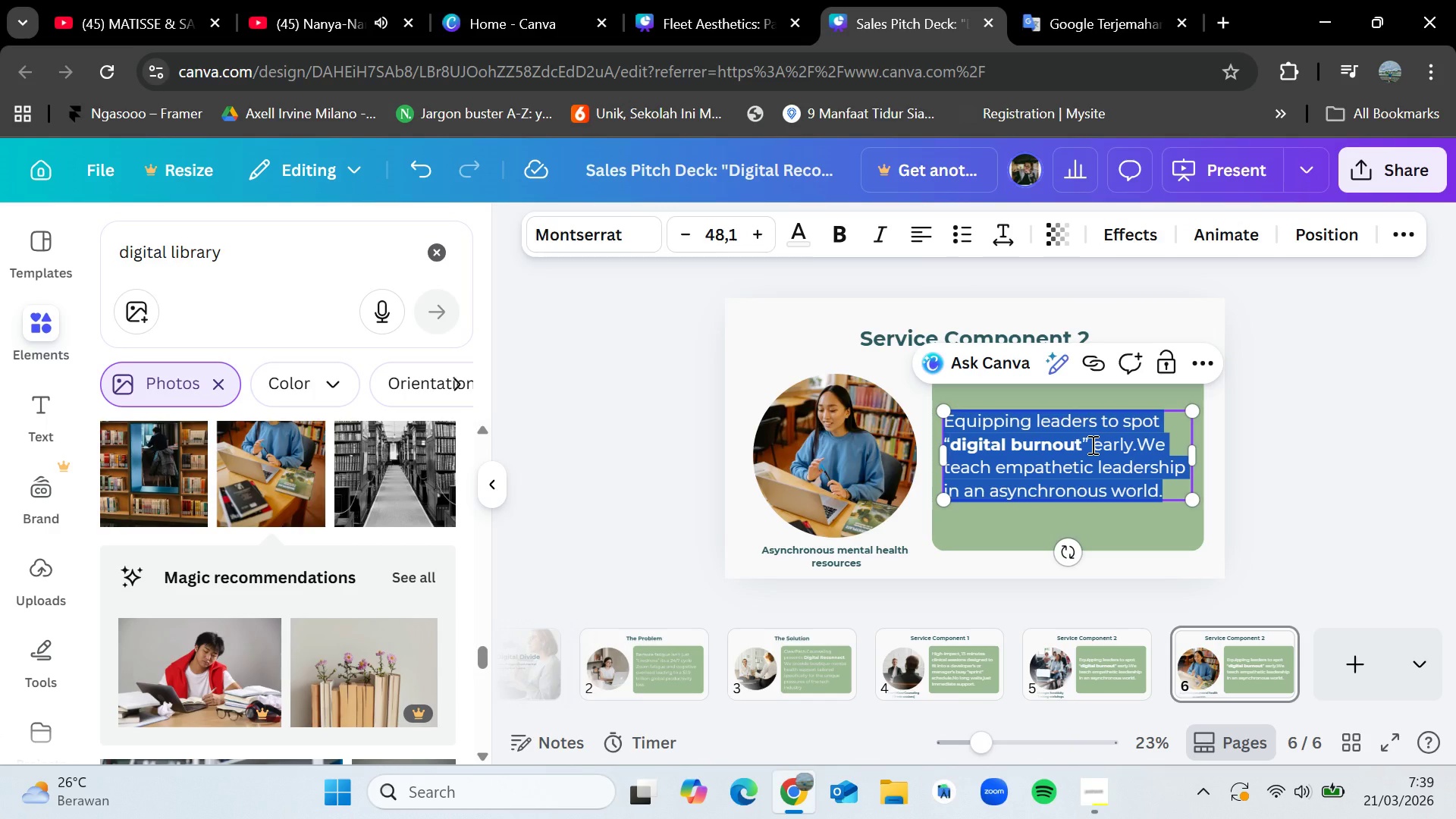 
key(Backspace)
type(24/7 access to our clinical library)
 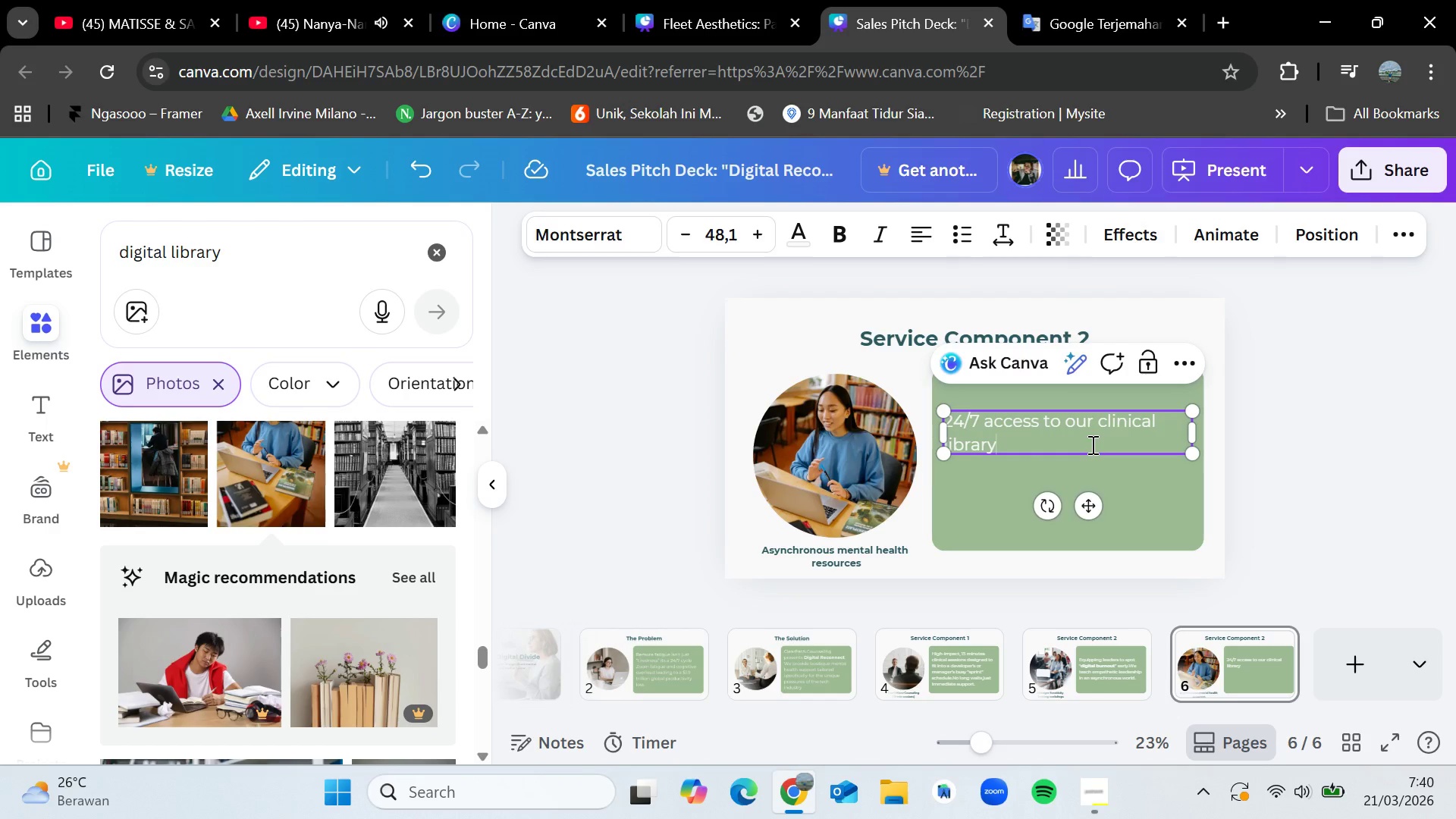 
key(Shift+Semicolon)
 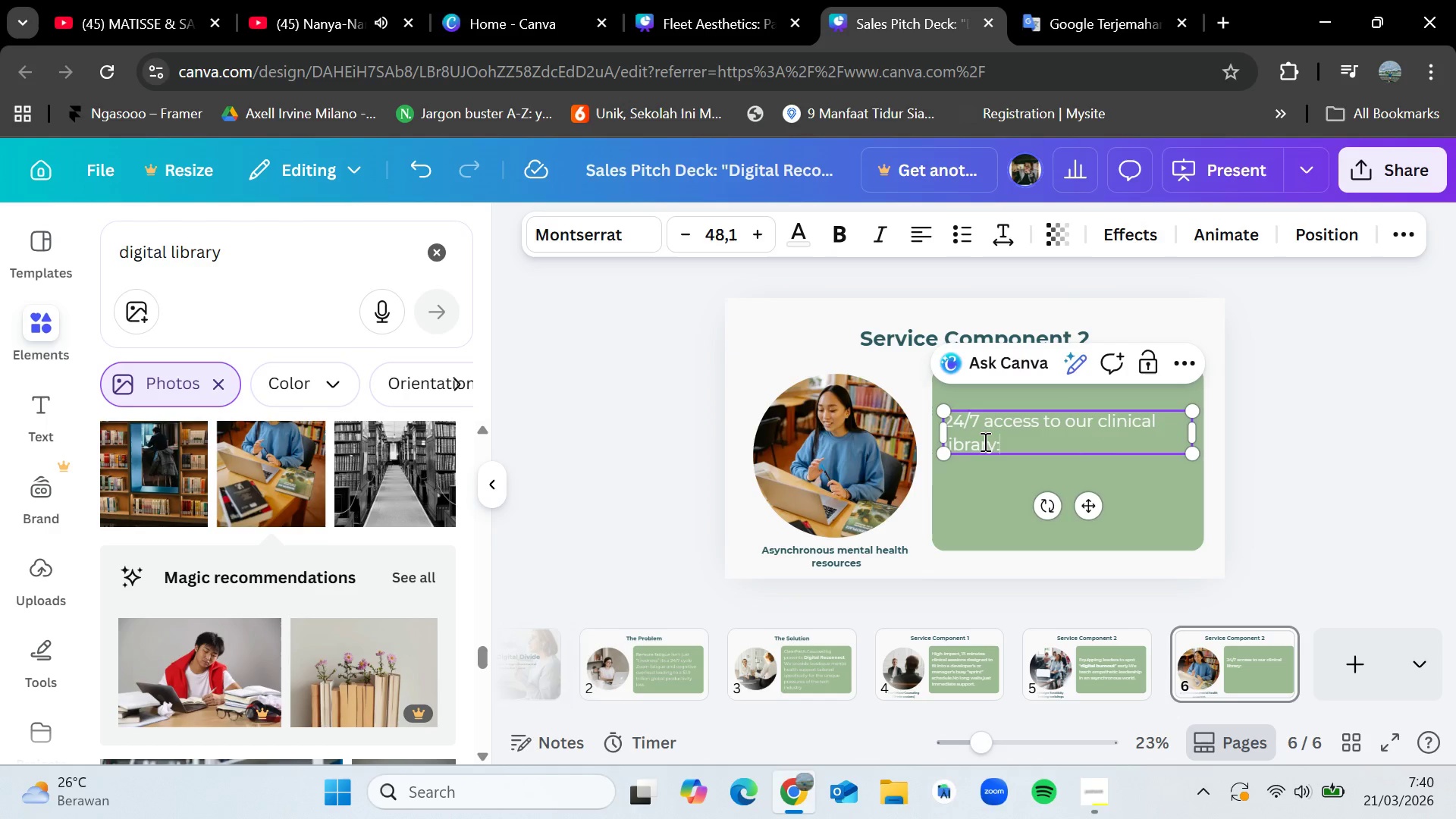 
left_click([994, 444])
 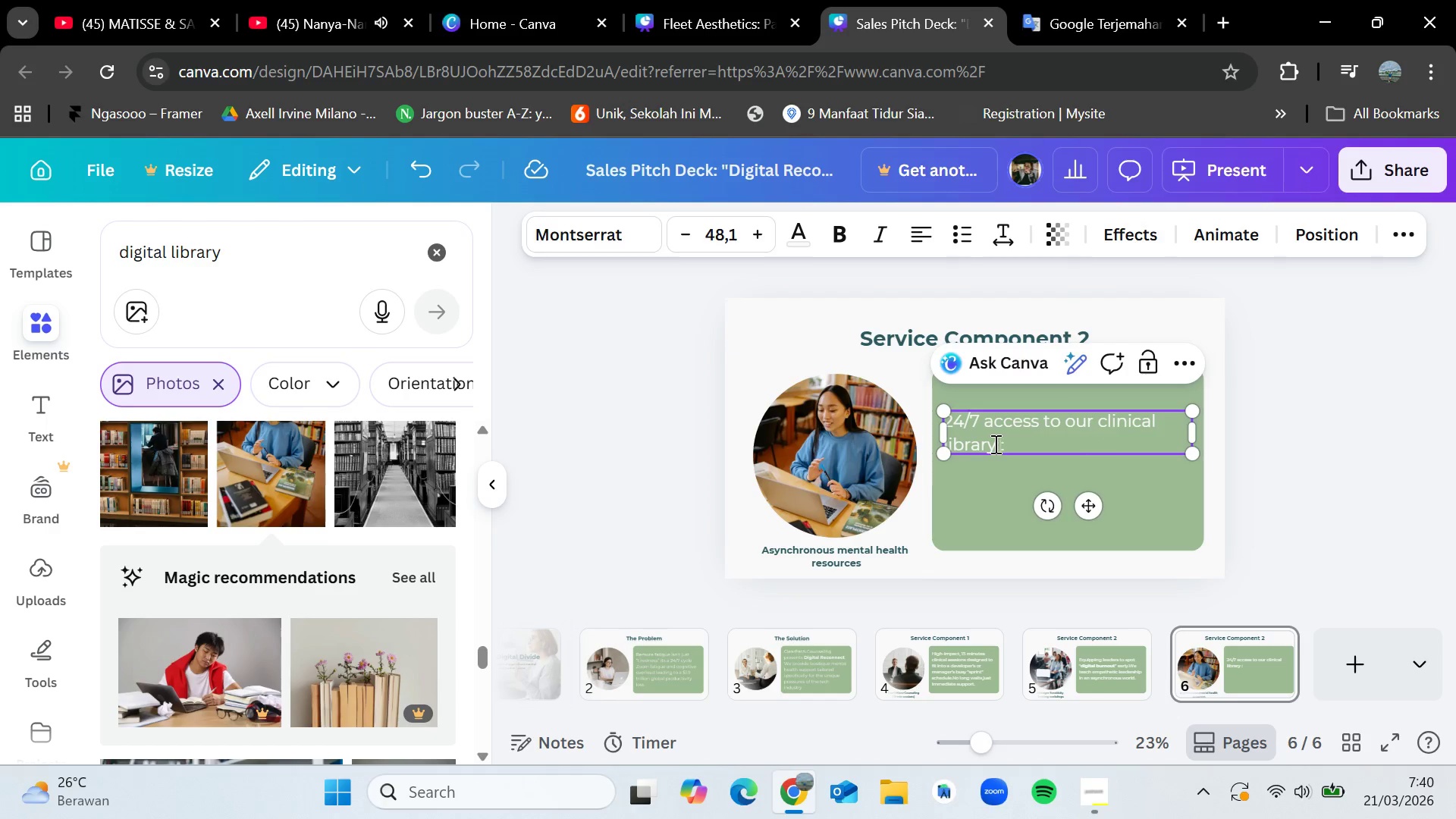 
key(Space)
 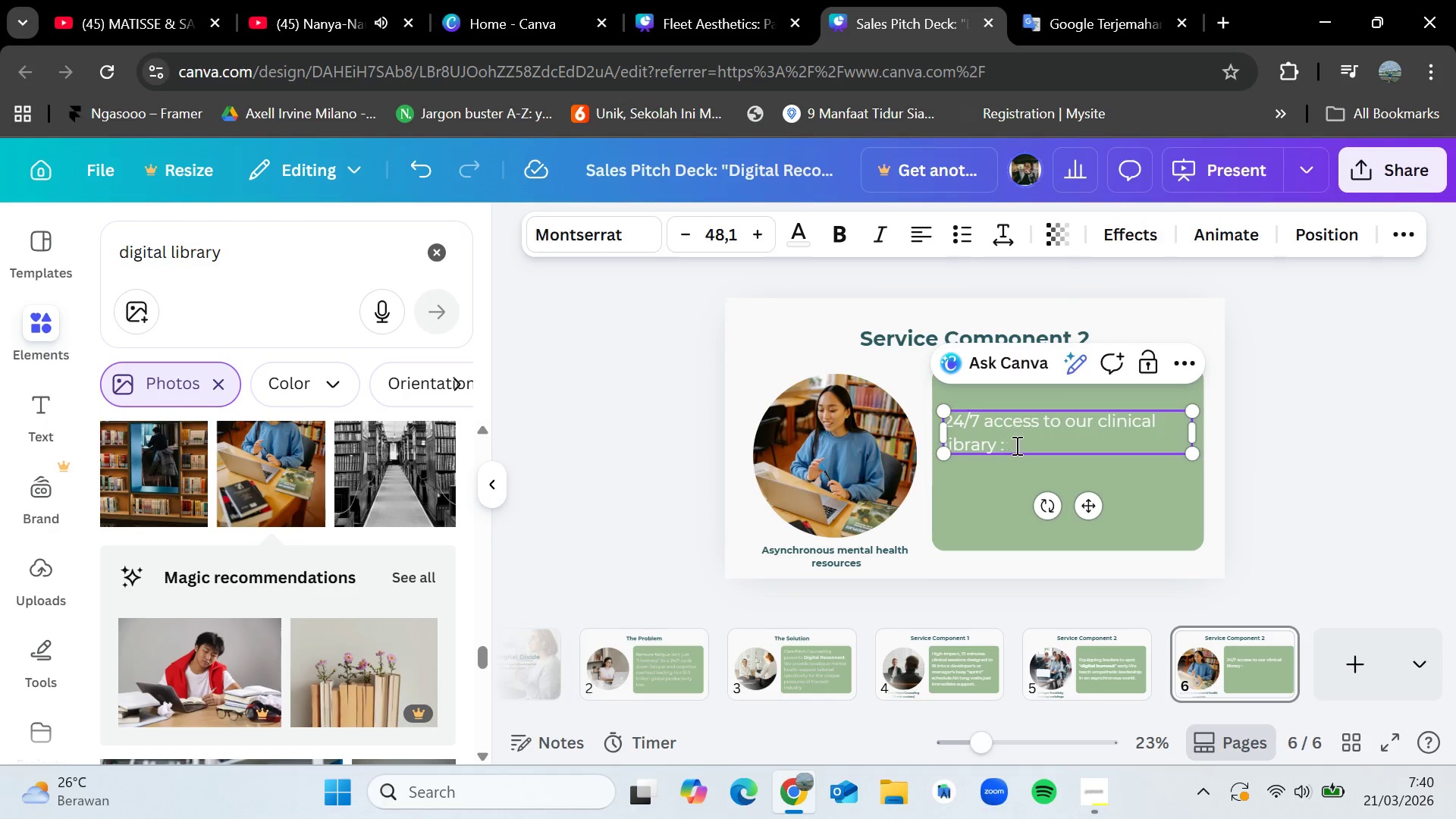 
left_click([1019, 445])
 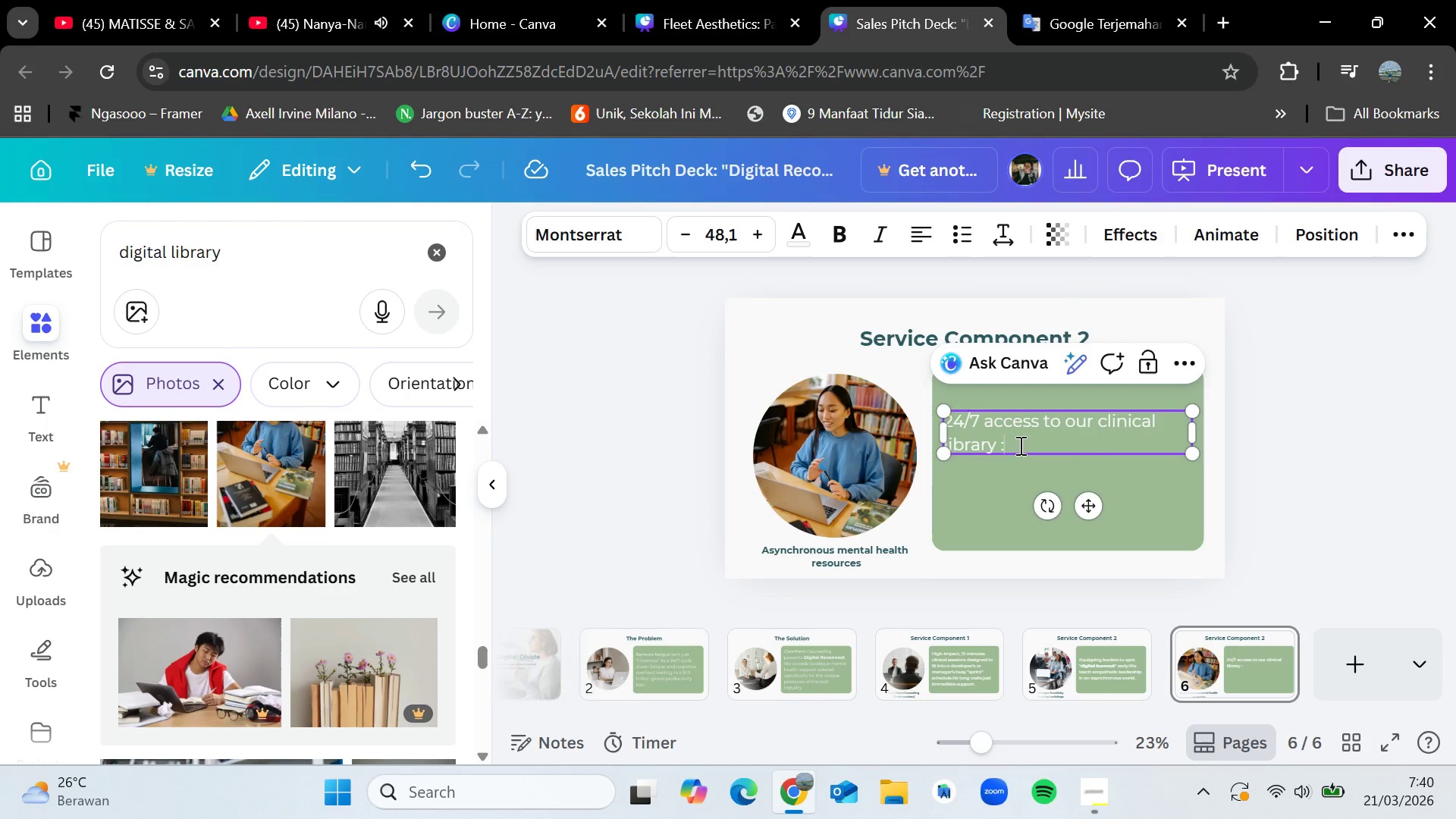 
type( guided meditations for screen breaks, sleep hygiene)
 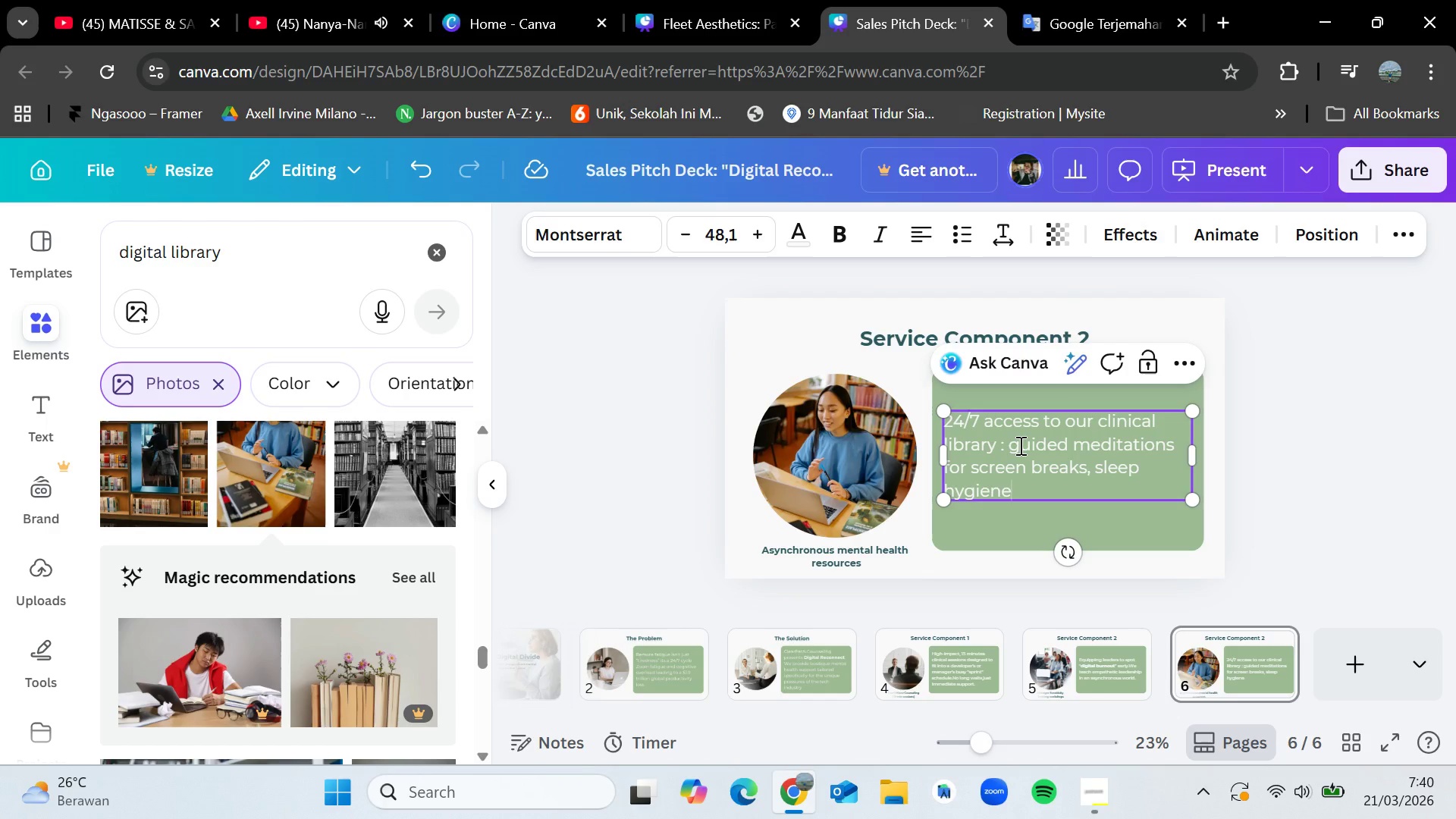 
wait(7.45)
 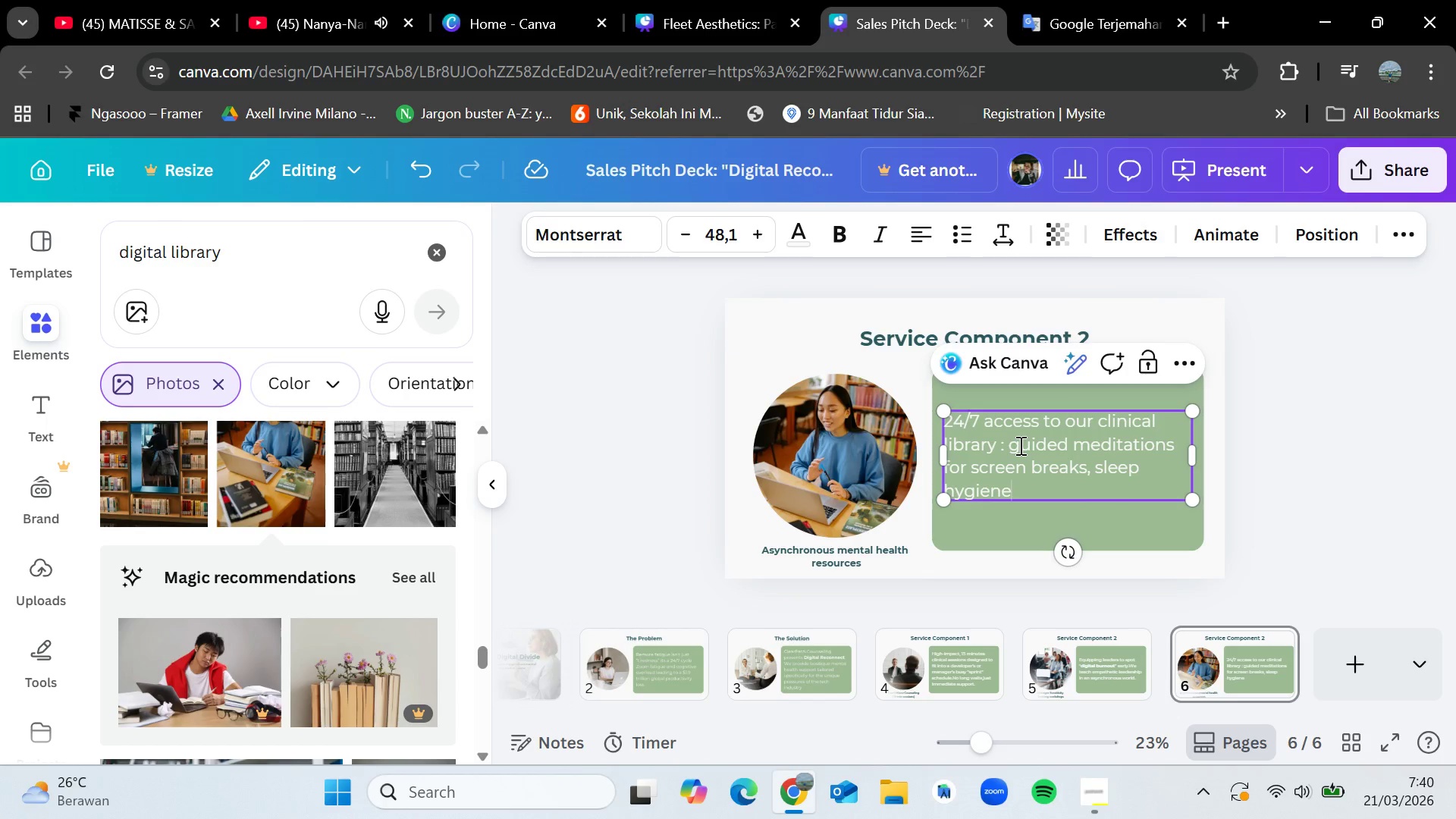 
type( guides, and stress)
 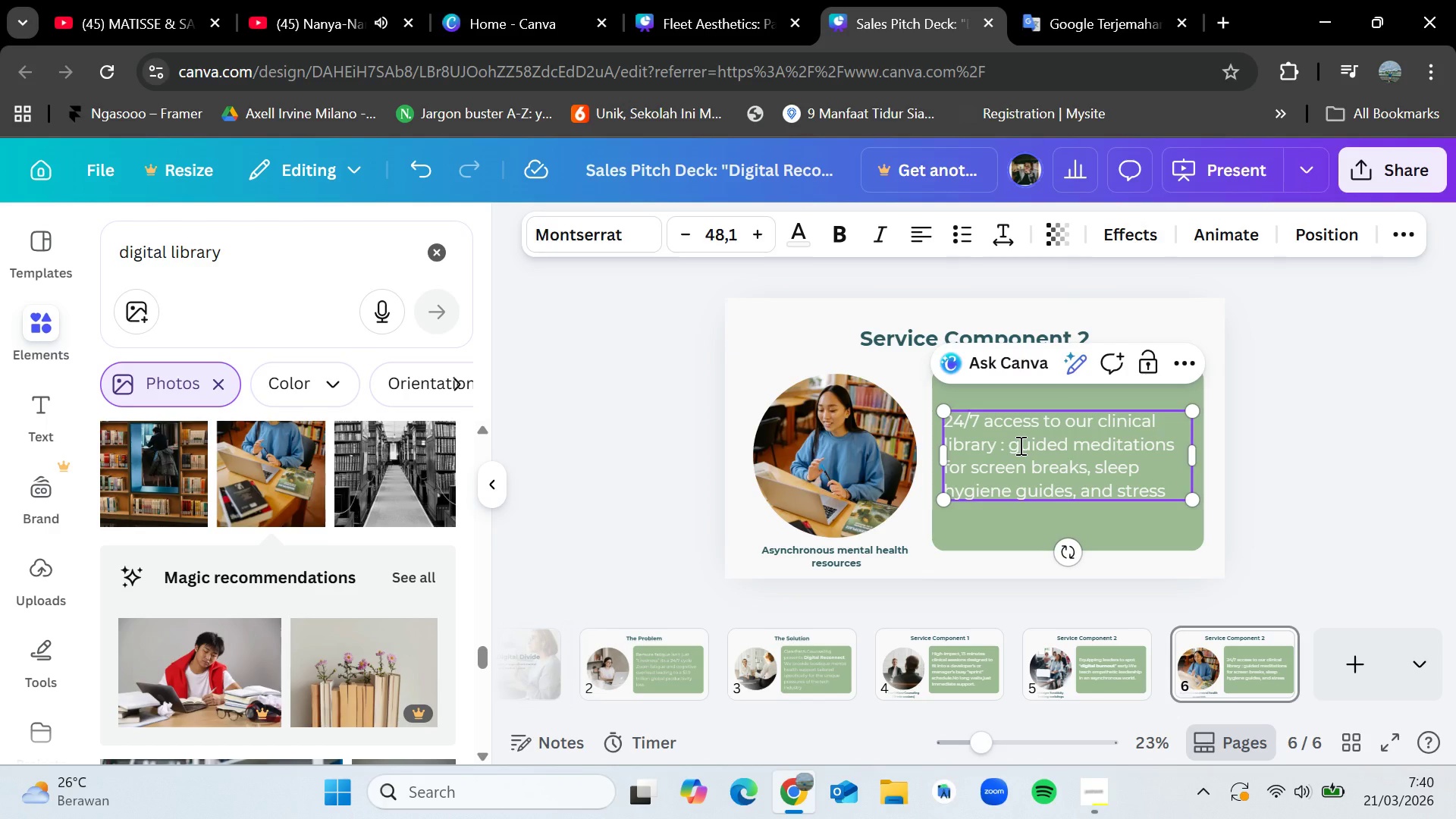 
type(-management toolkits.)
 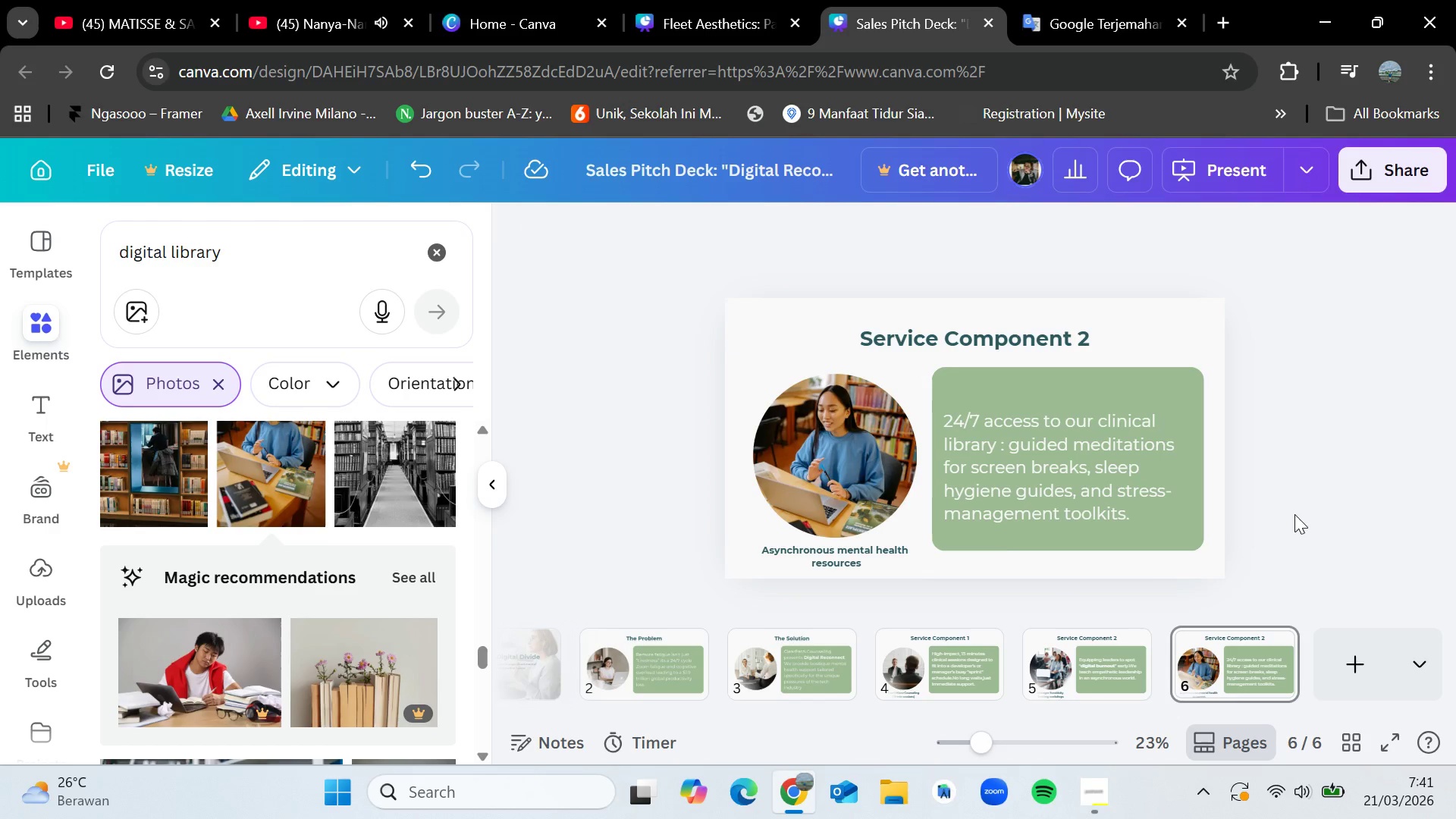 
left_click_drag(start_coordinate=[1035, 477], to_coordinate=[1035, 472])
 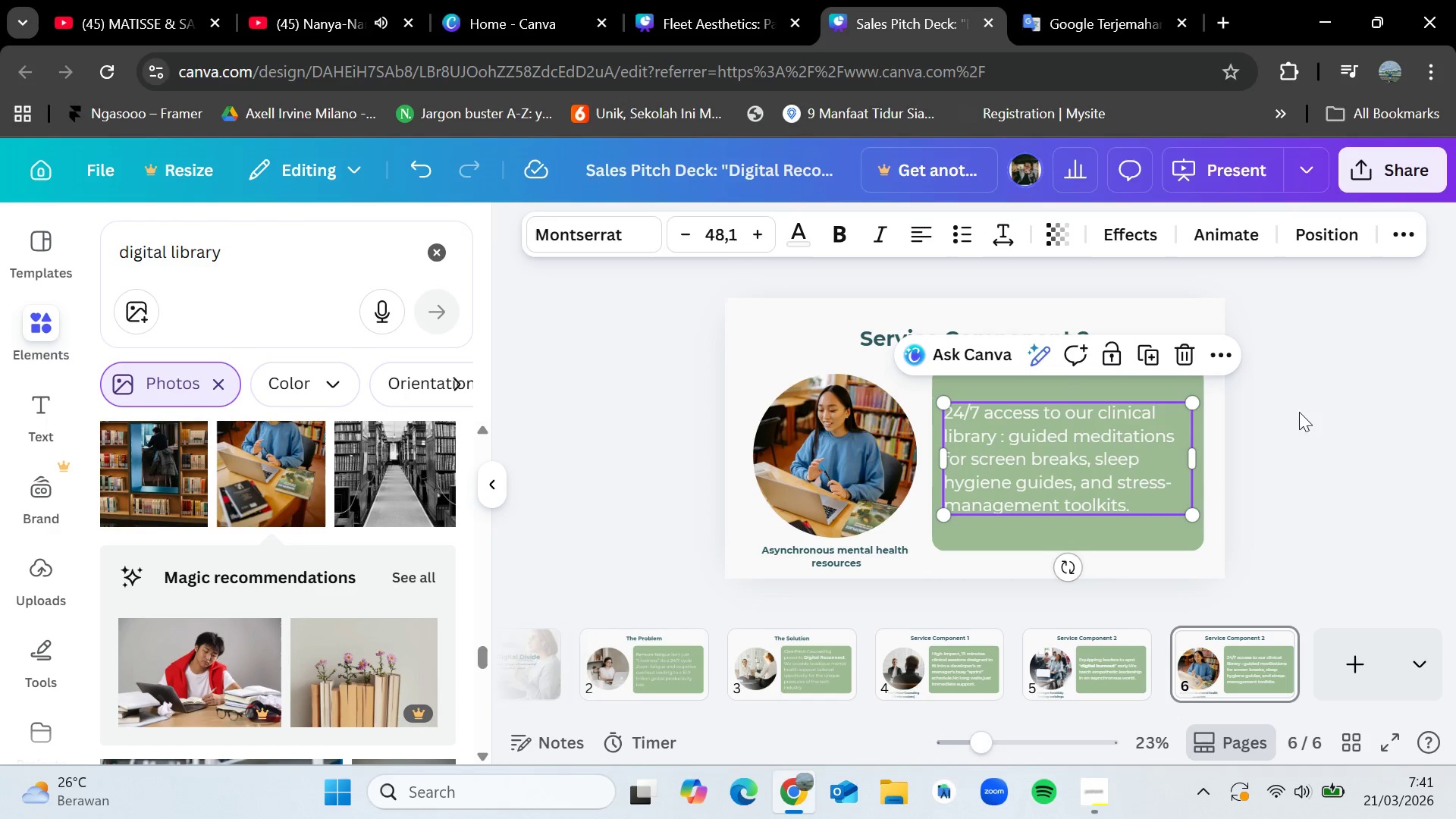 
left_click([1308, 407])
 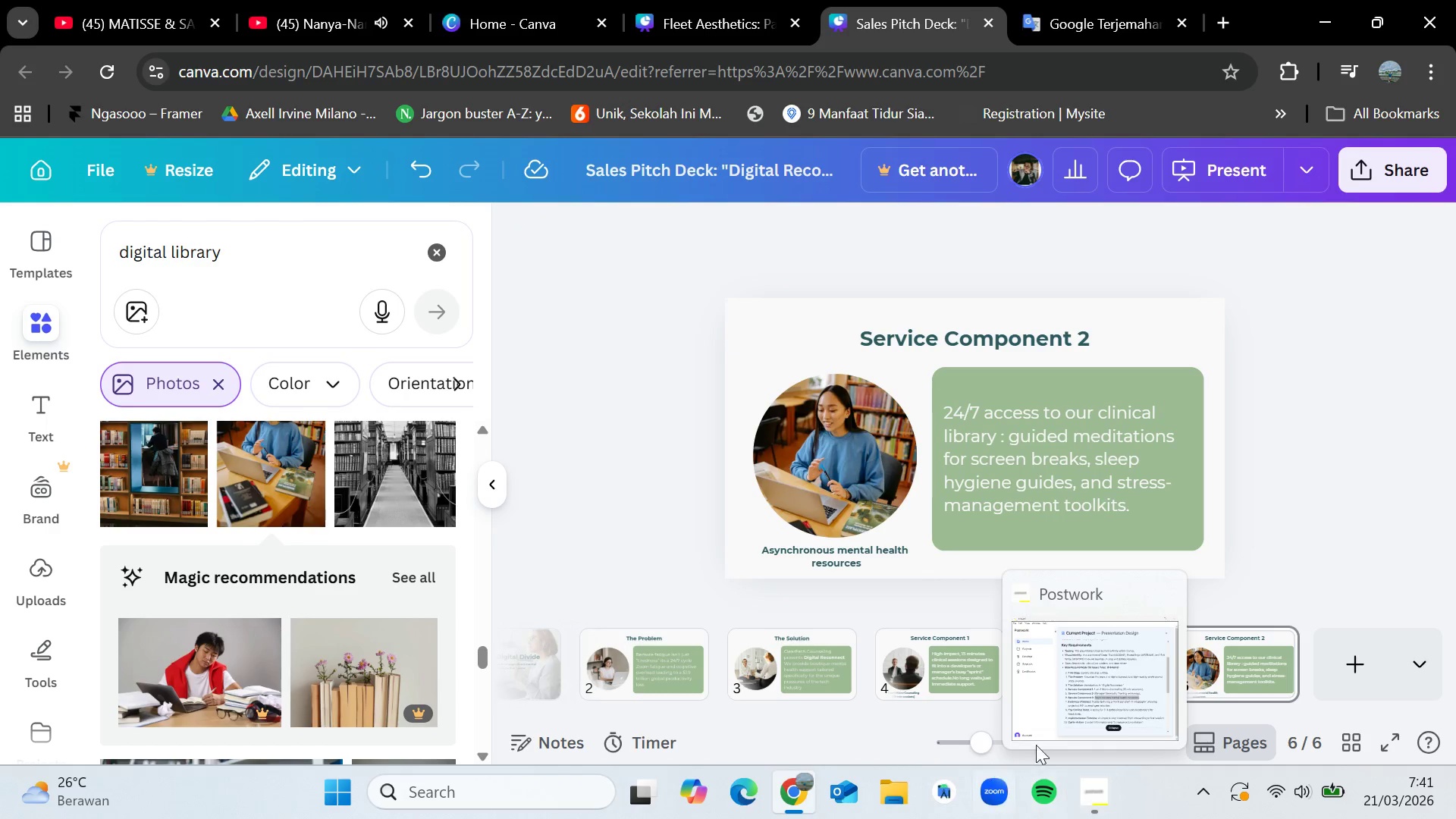 
left_click([1341, 645])
 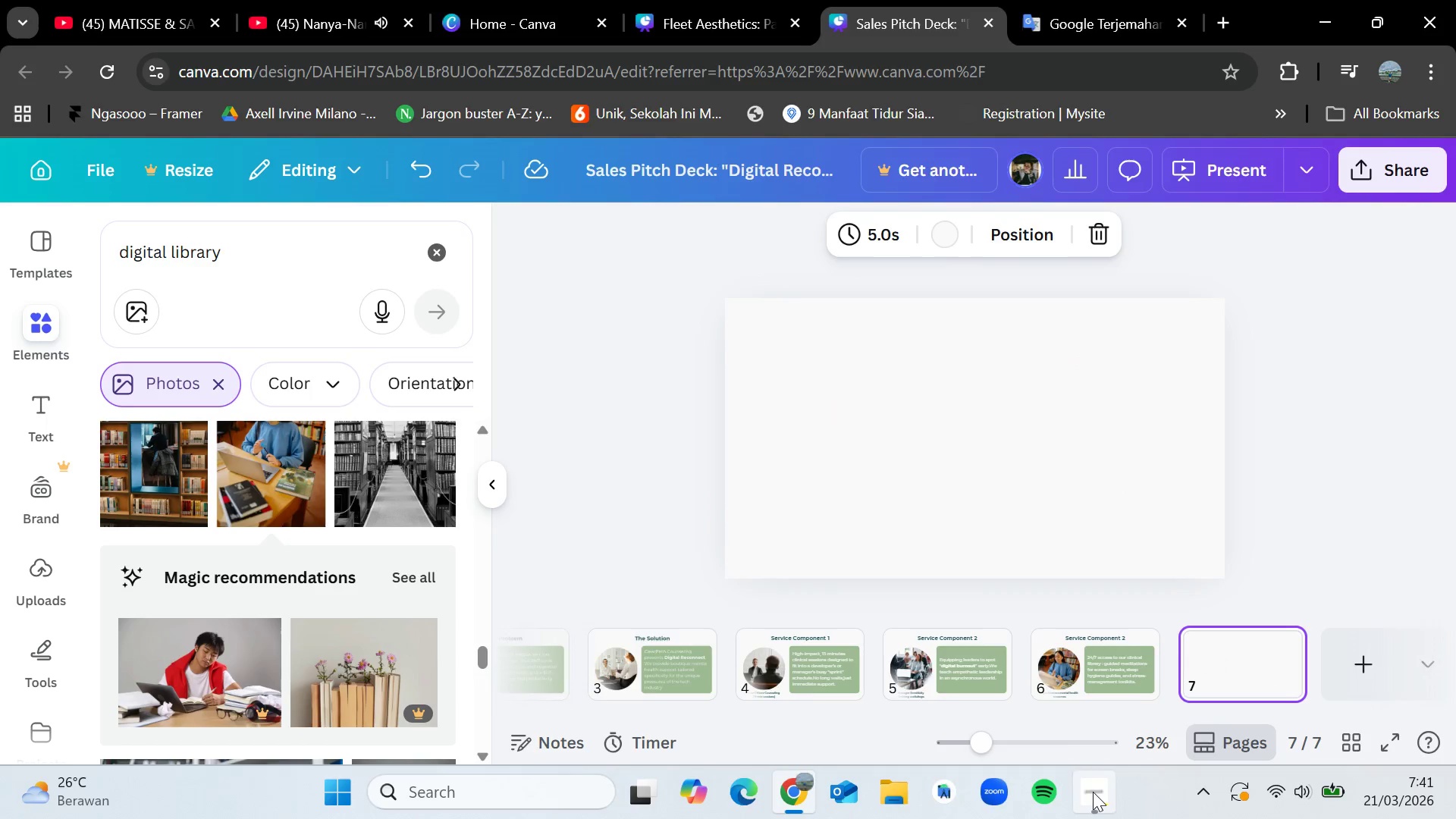 
left_click([1089, 795])